 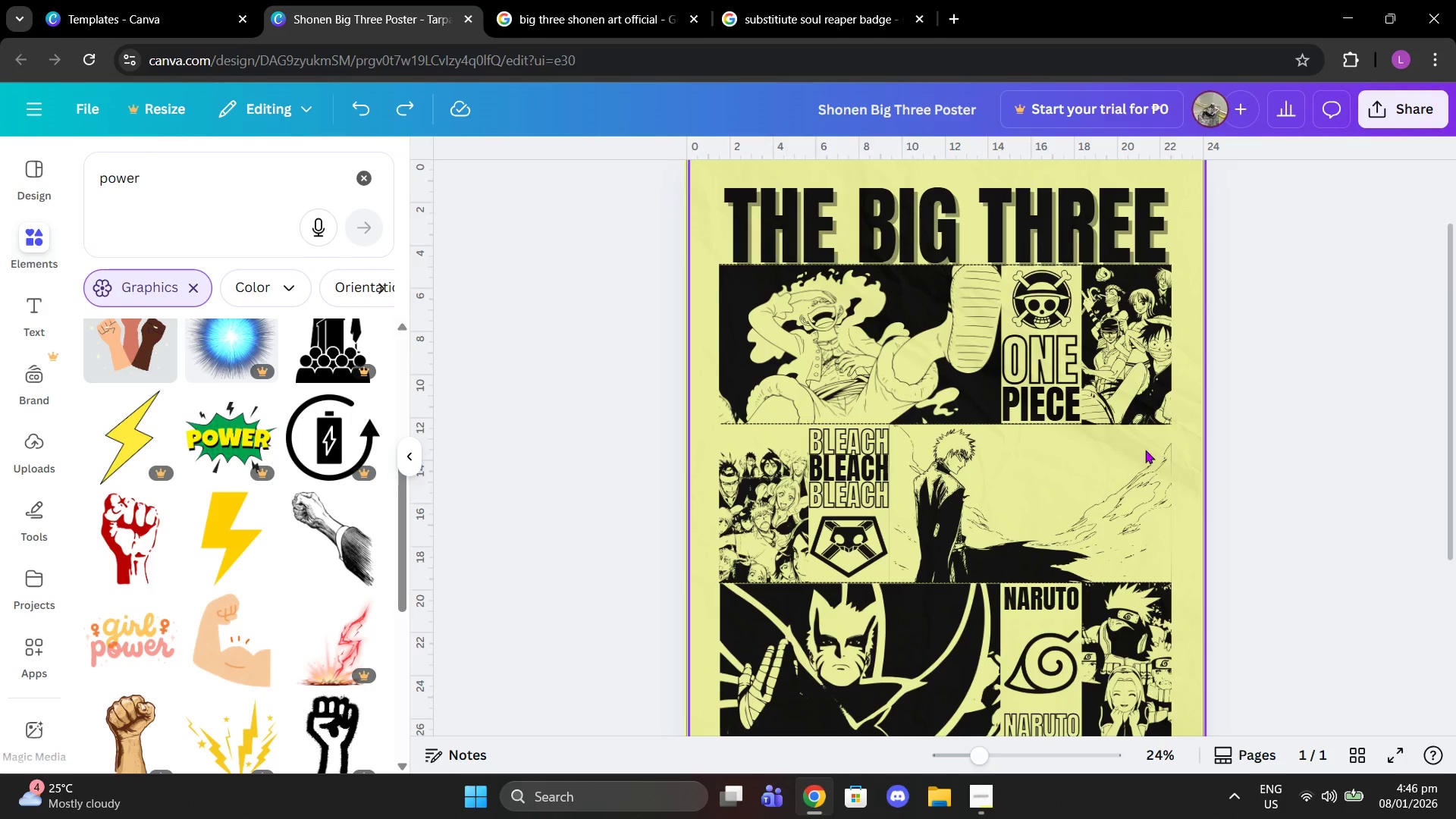 
scroll: coordinate [341, 456], scroll_direction: down, amount: 5.0
 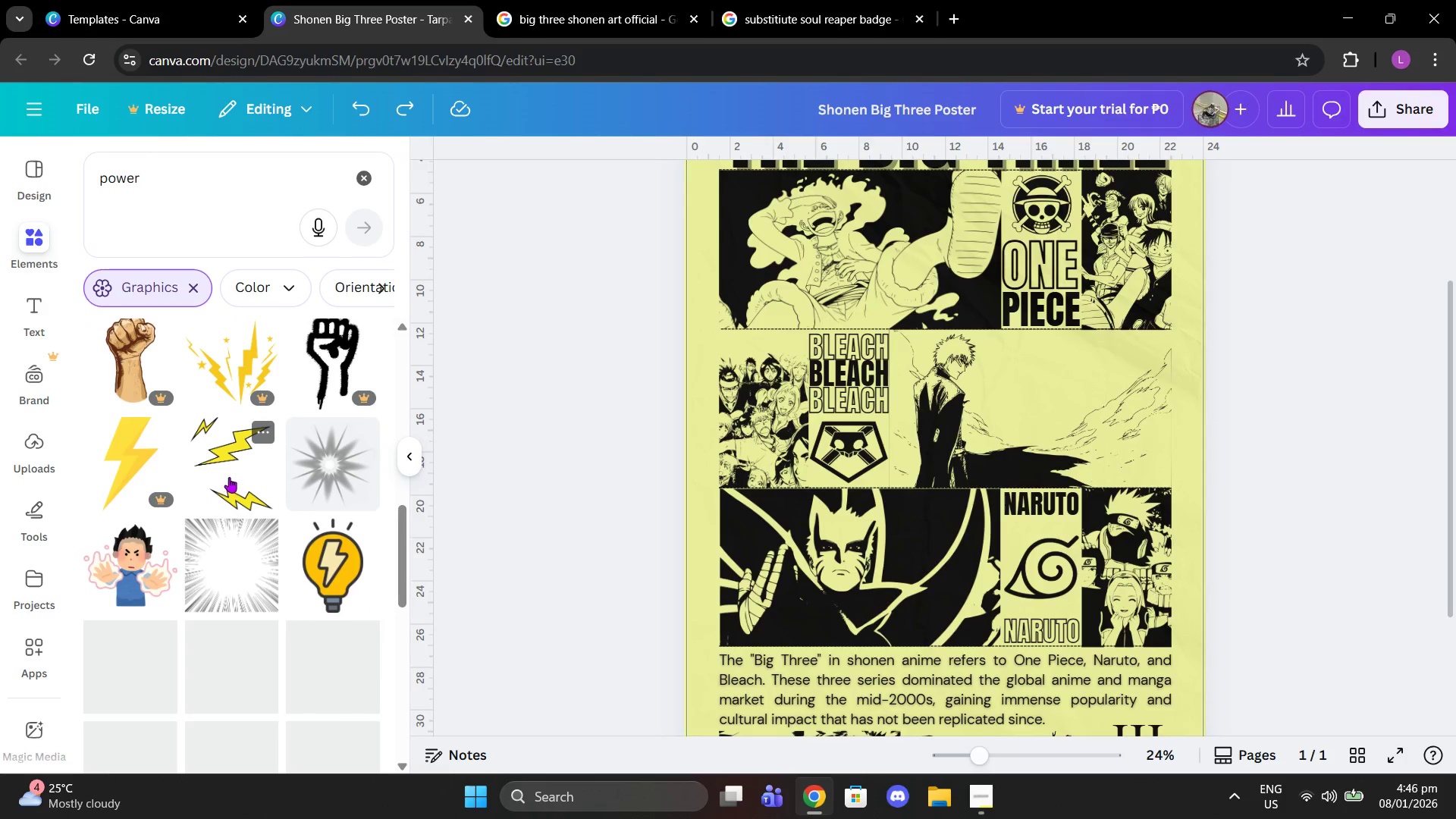 
left_click([229, 477])
 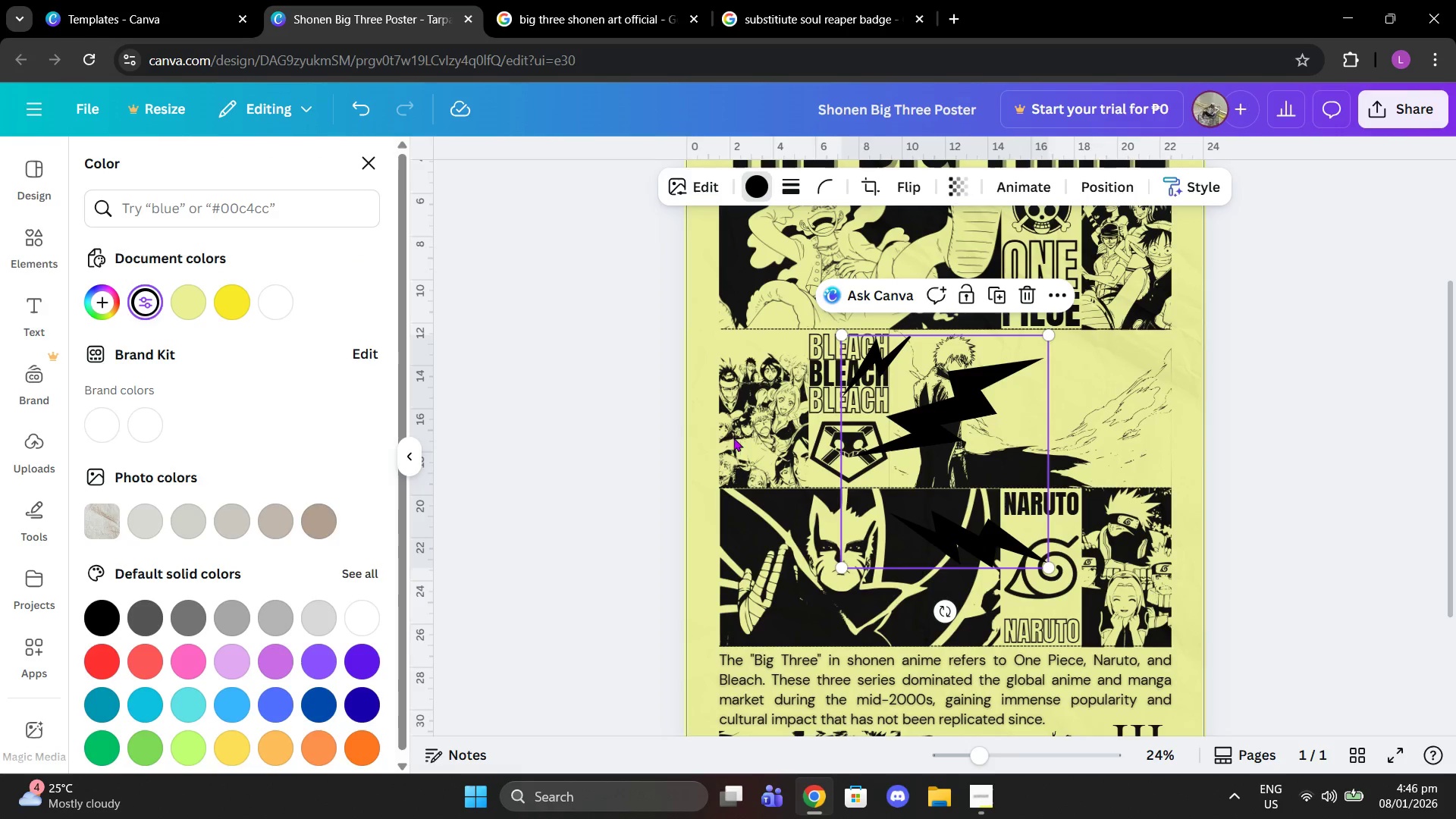 
left_click_drag(start_coordinate=[839, 337], to_coordinate=[989, 431])
 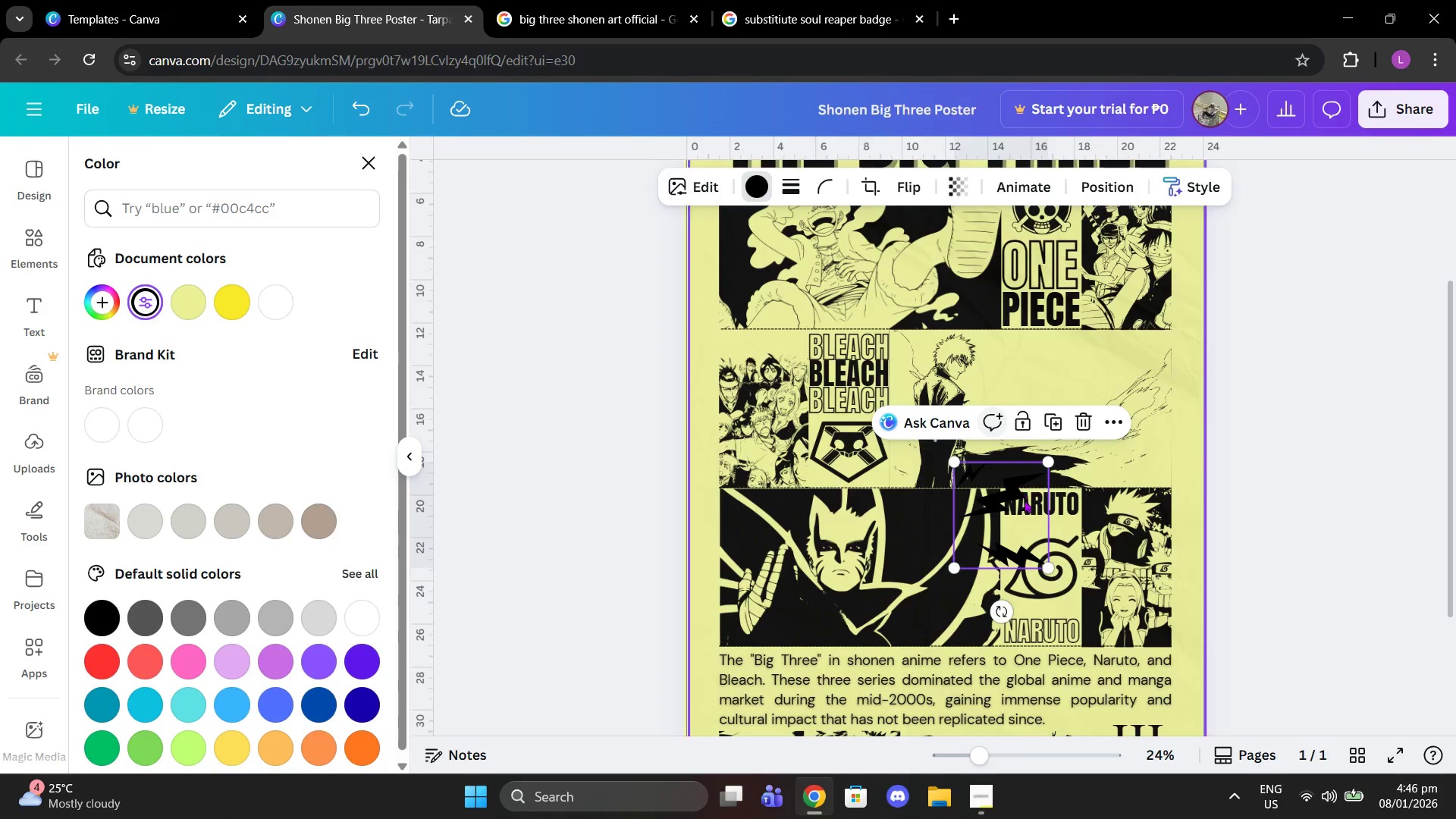 
left_click_drag(start_coordinate=[1024, 507], to_coordinate=[1145, 371])
 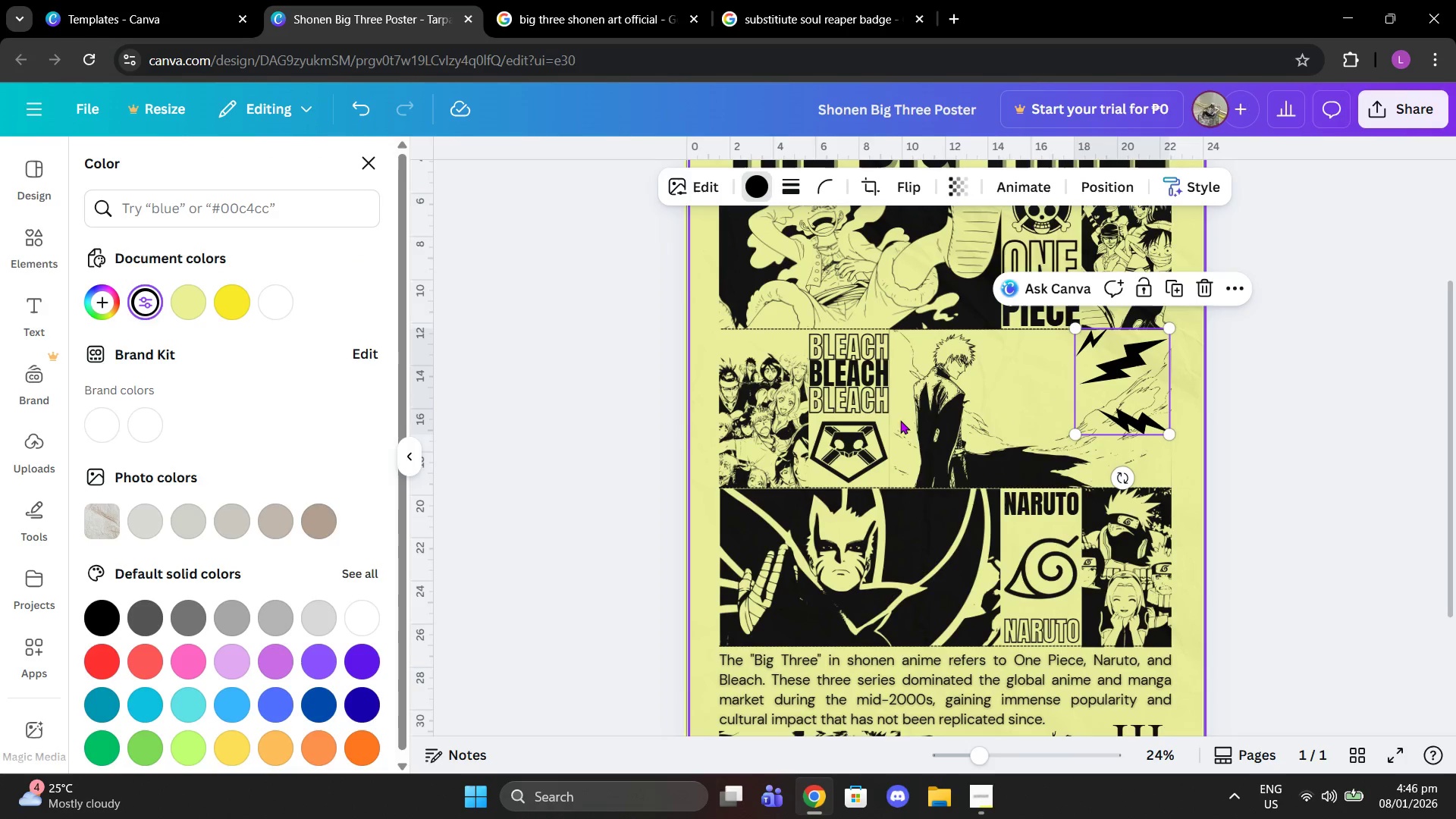 
scroll: coordinate [894, 413], scroll_direction: up, amount: 2.0
 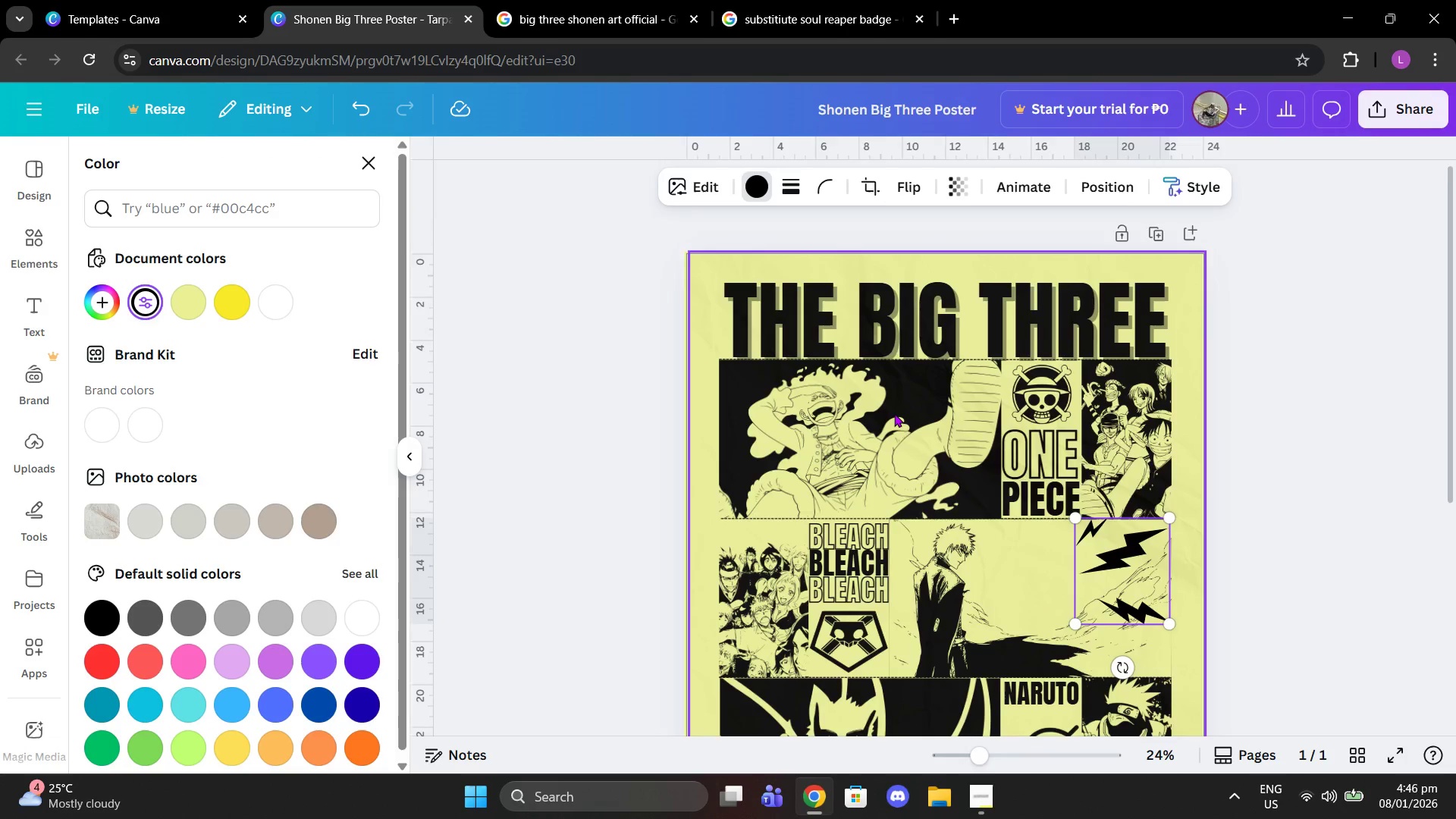 
scroll: coordinate [894, 413], scroll_direction: down, amount: 3.0
 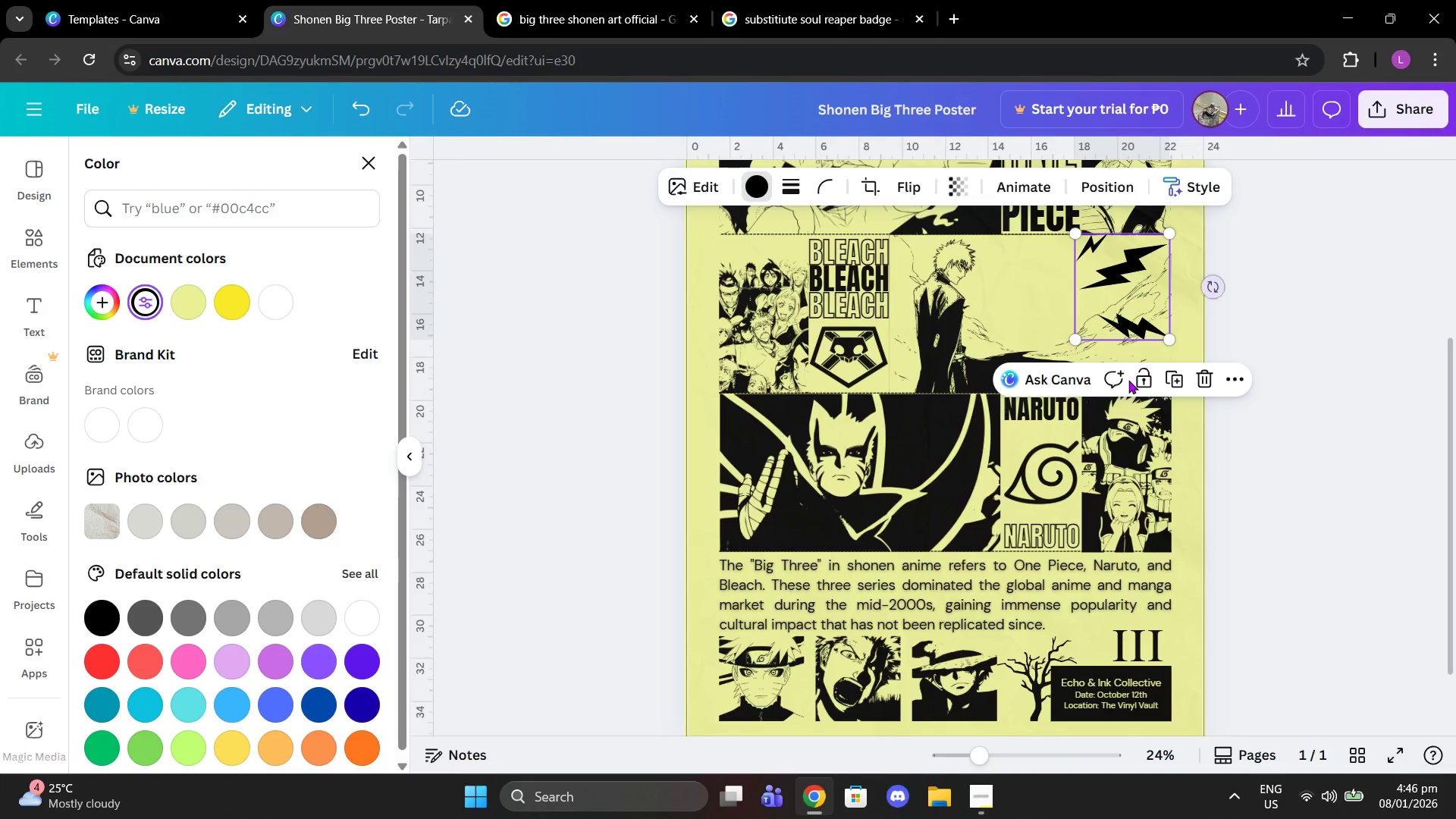 
key(Delete)
 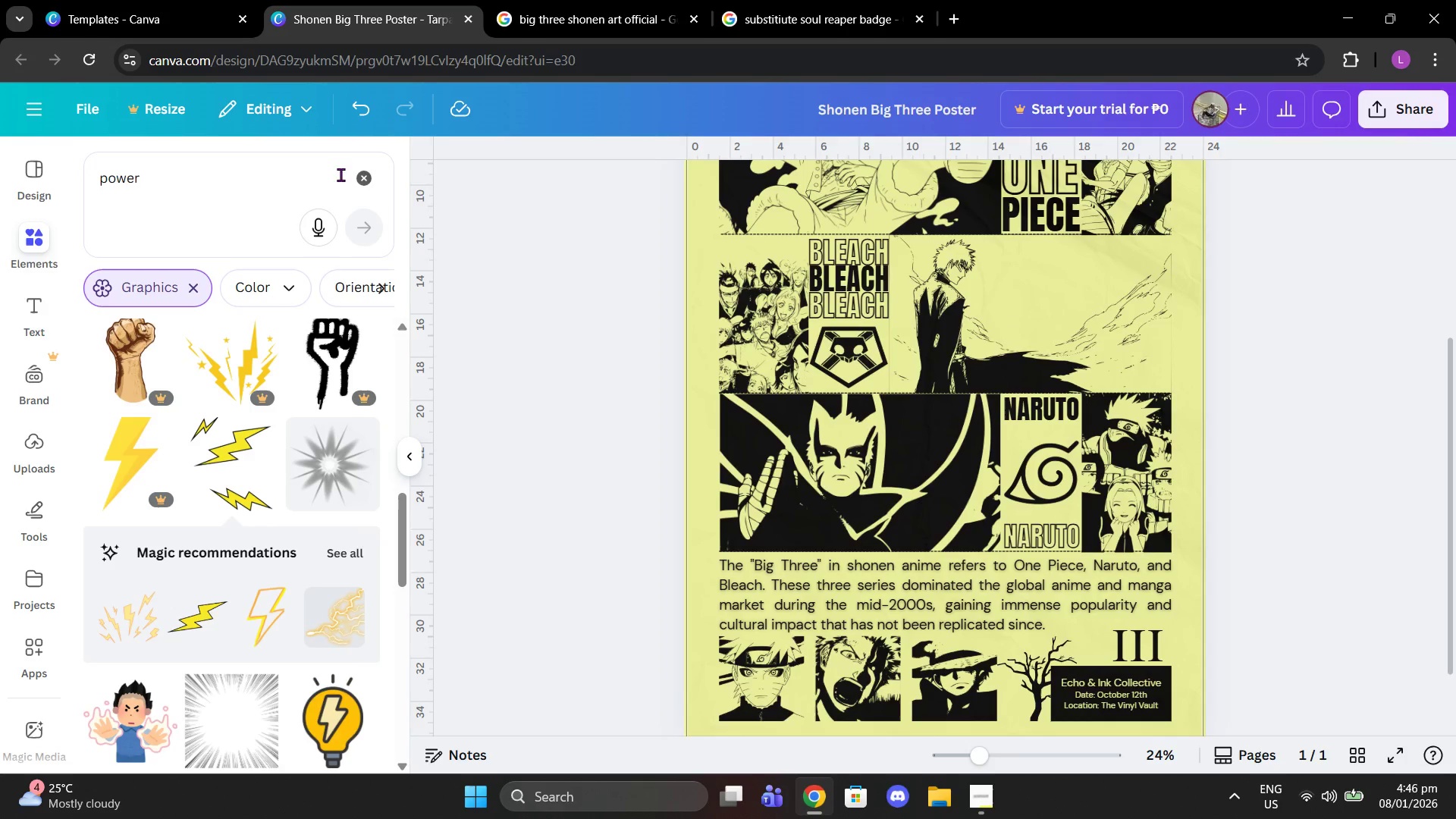 
left_click([359, 175])
 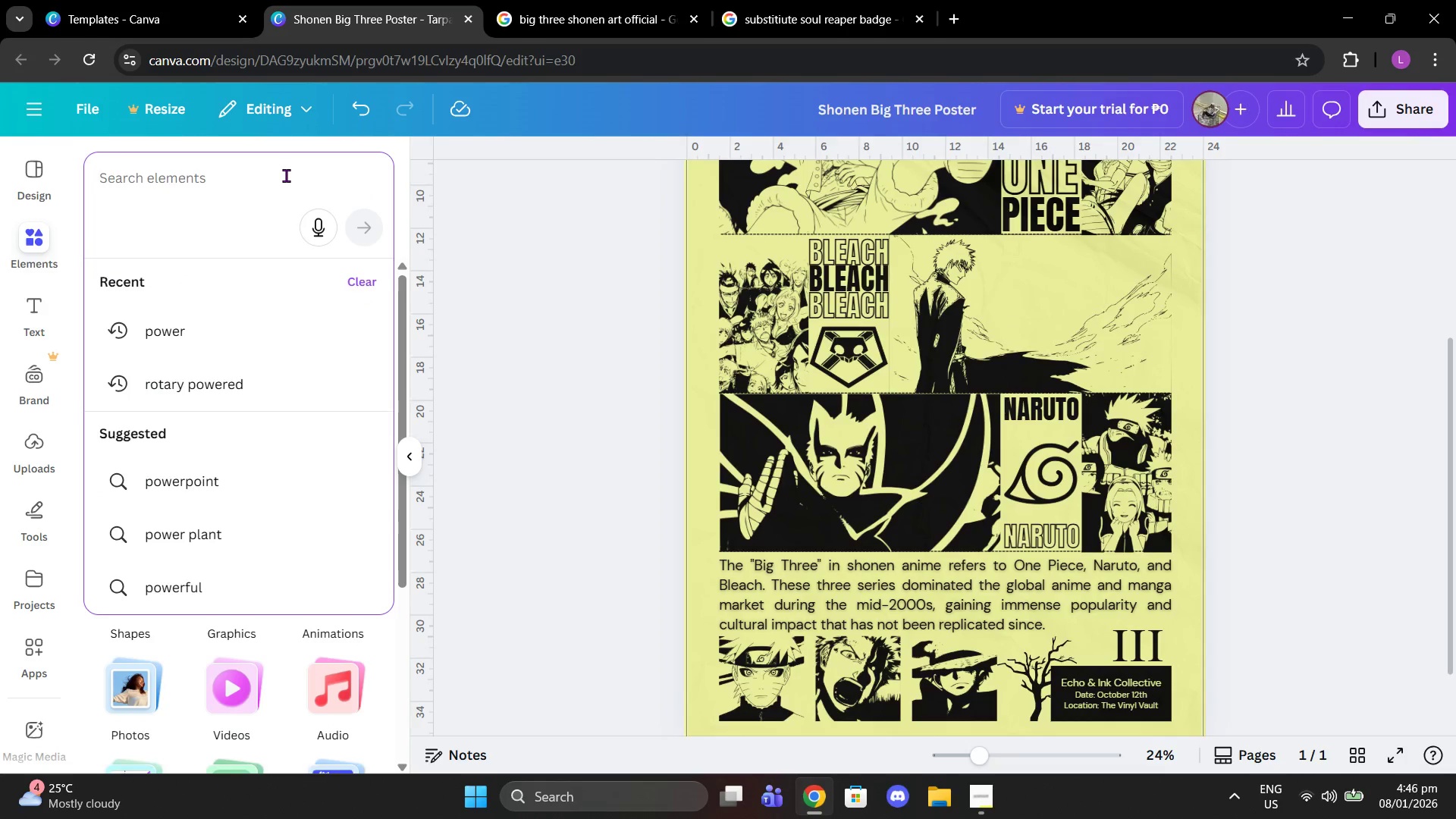 
type(clouds)
 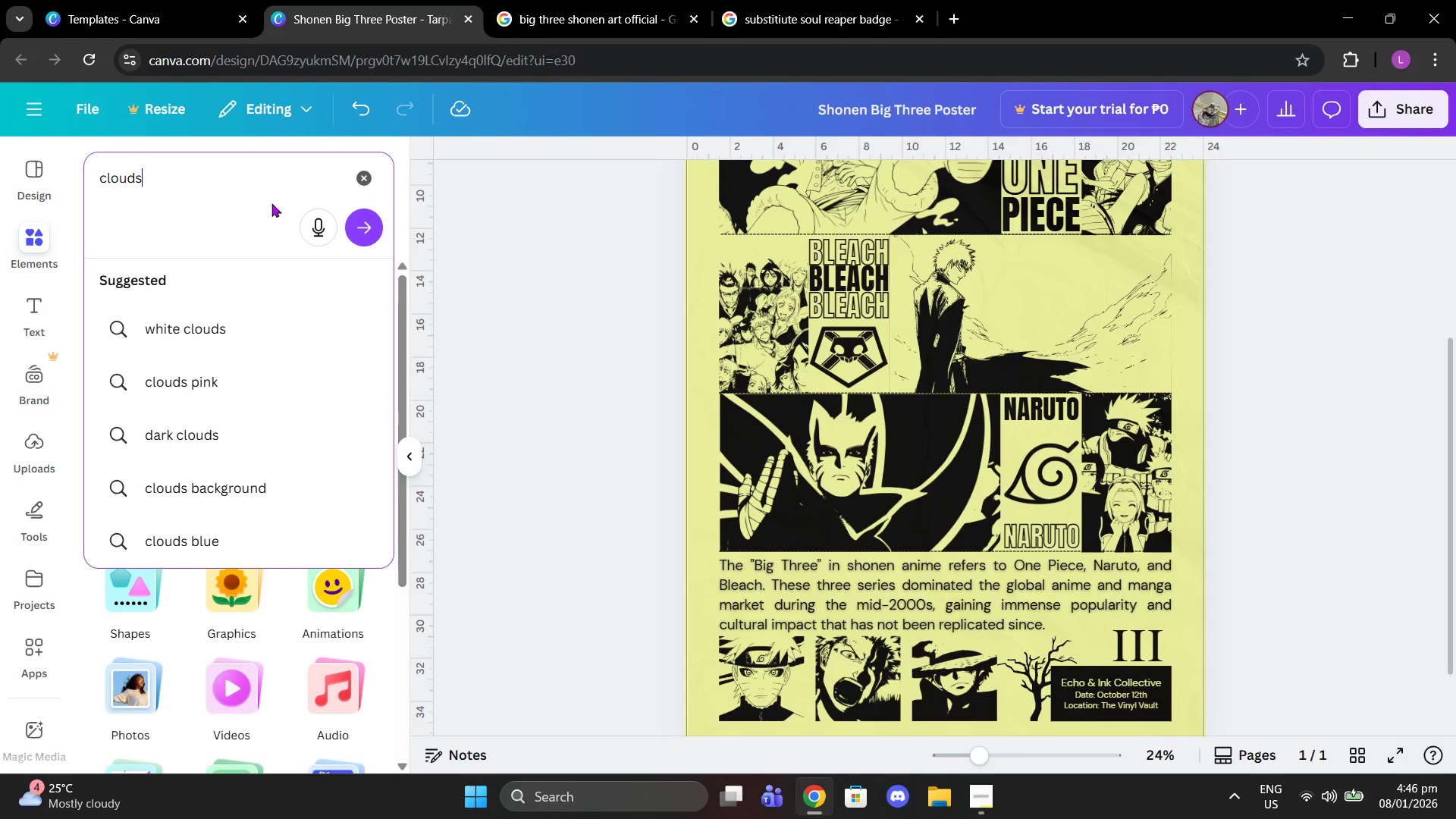 
key(Enter)
 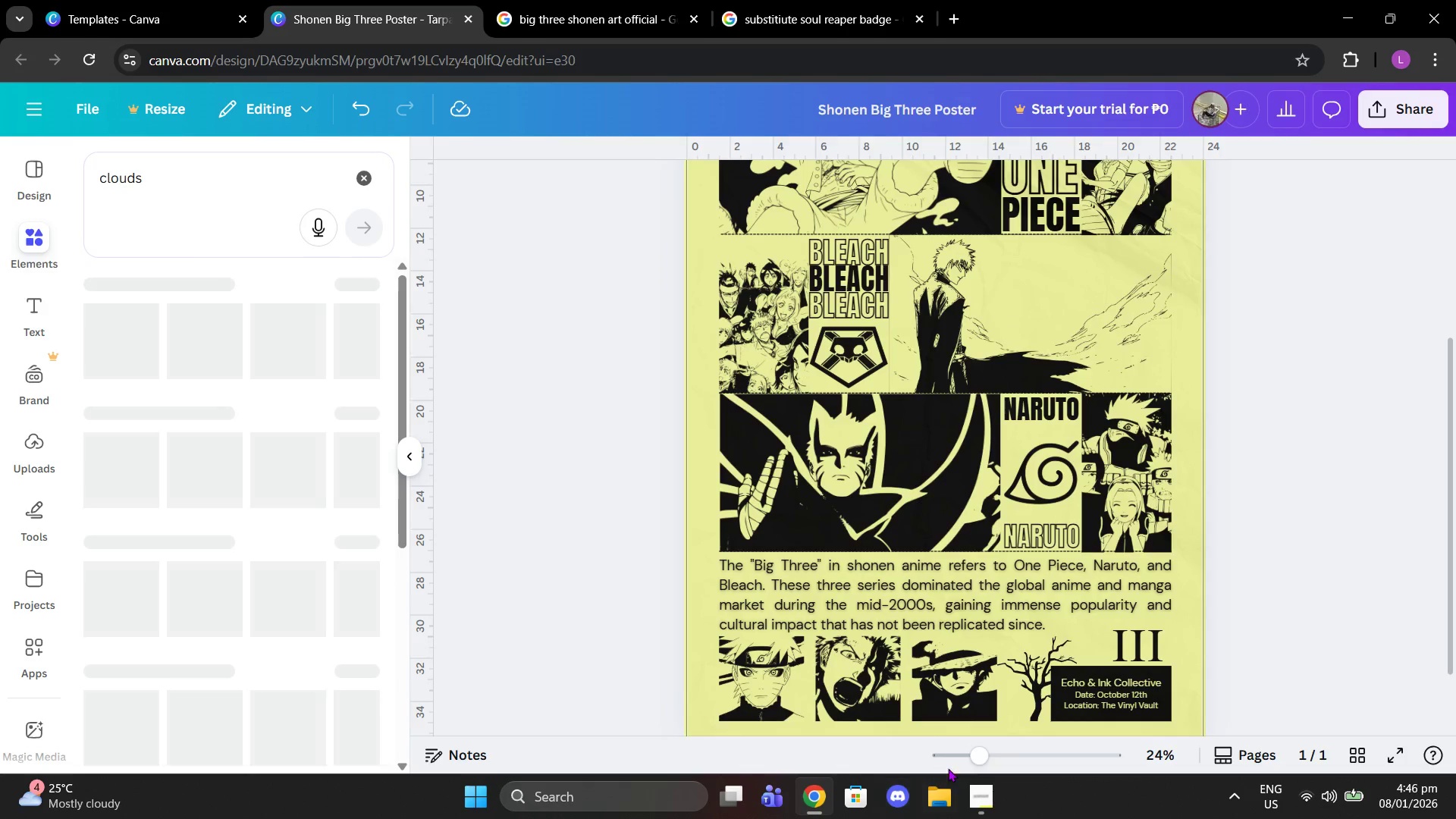 
left_click([993, 797])
 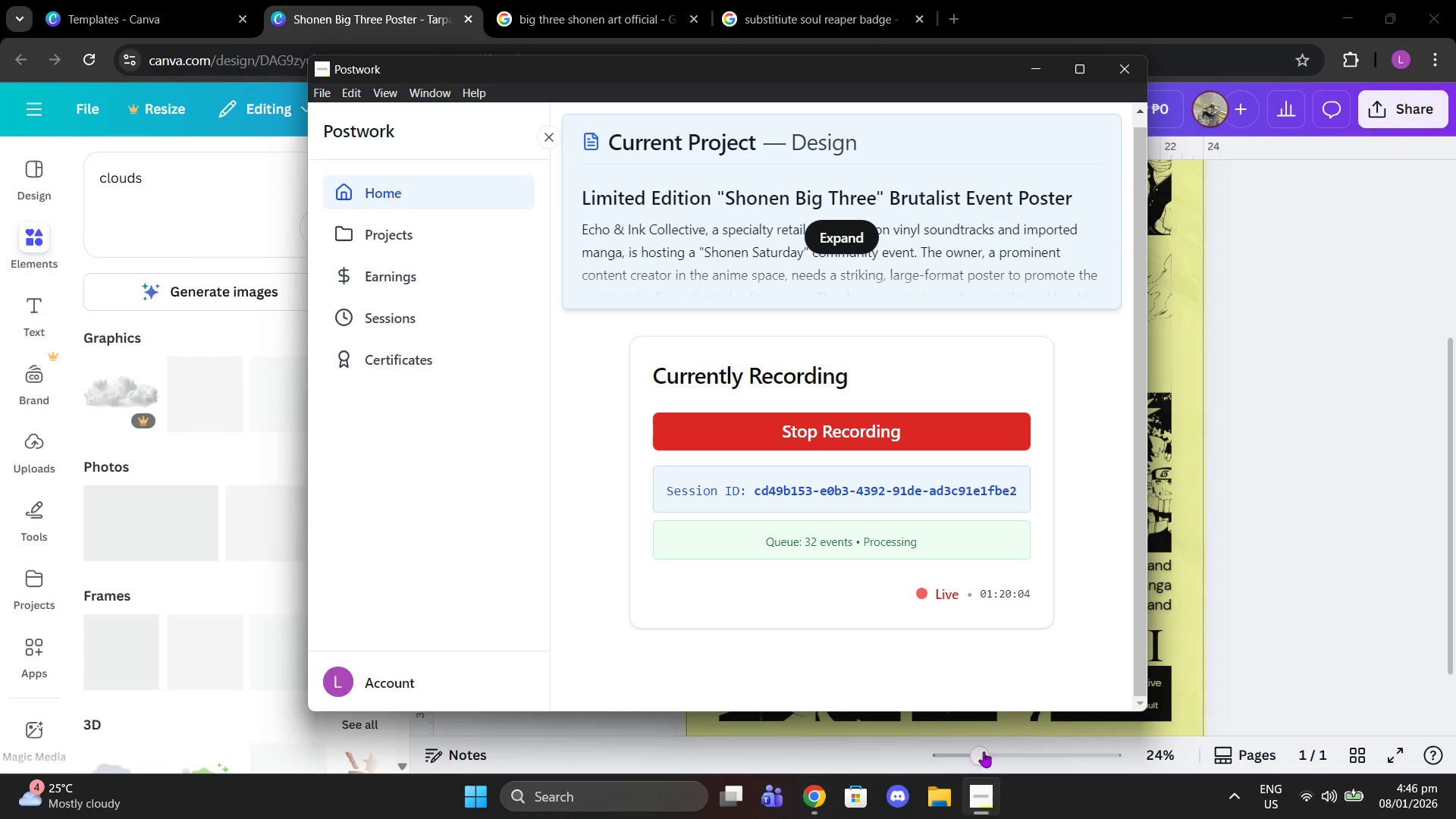 
left_click([1313, 540])
 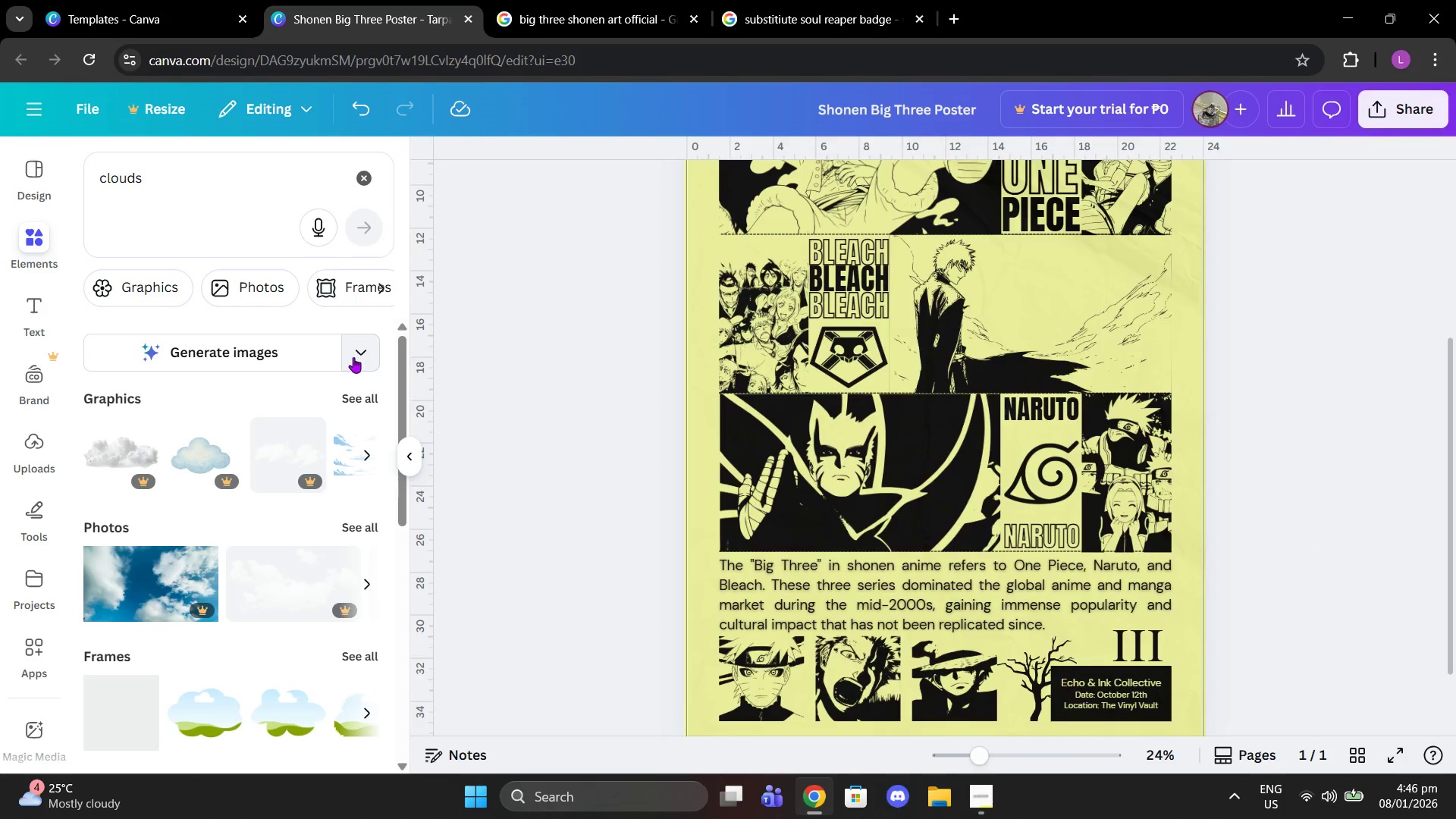 
left_click([356, 388])
 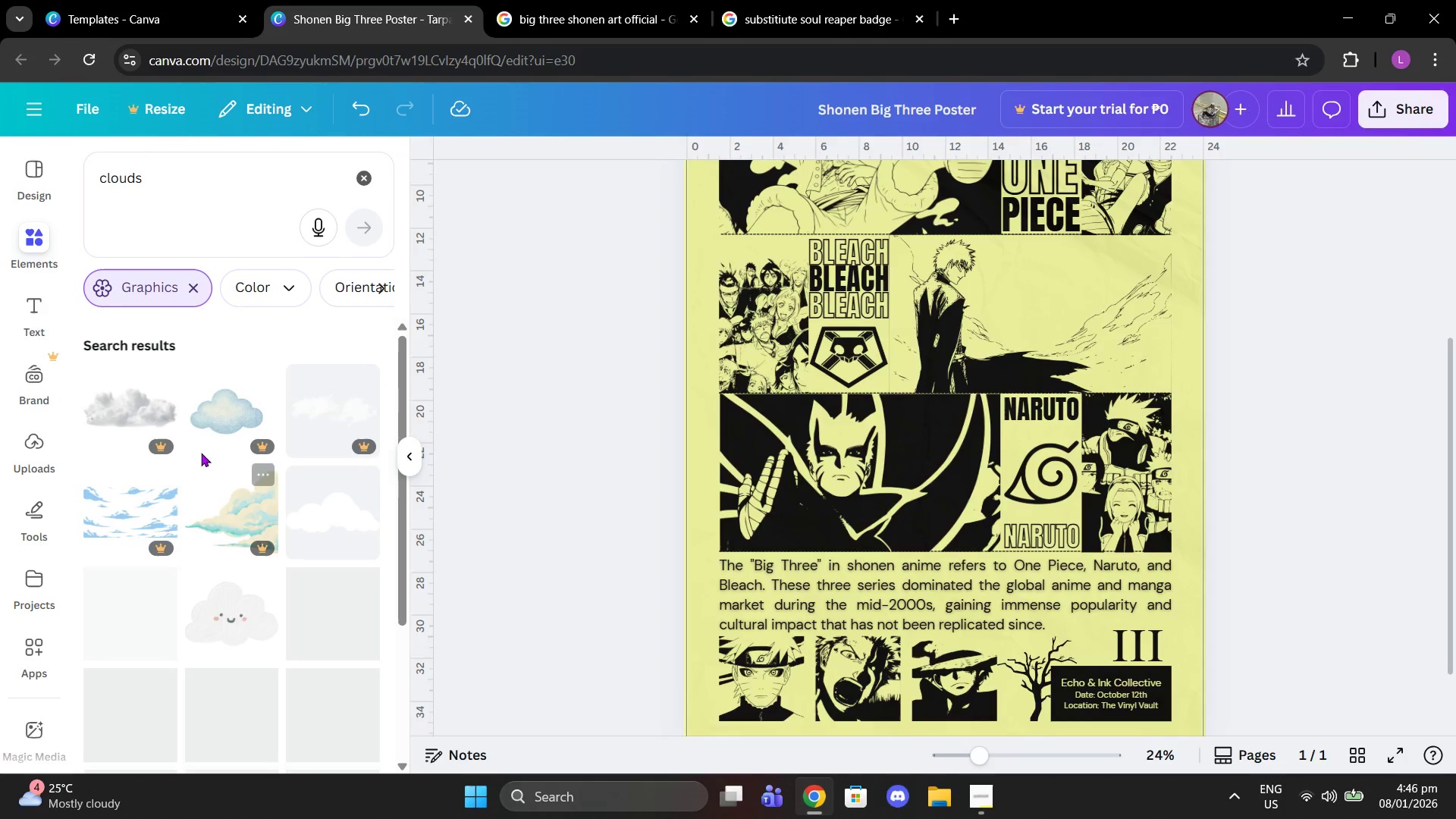 
scroll: coordinate [158, 433], scroll_direction: down, amount: 6.0
 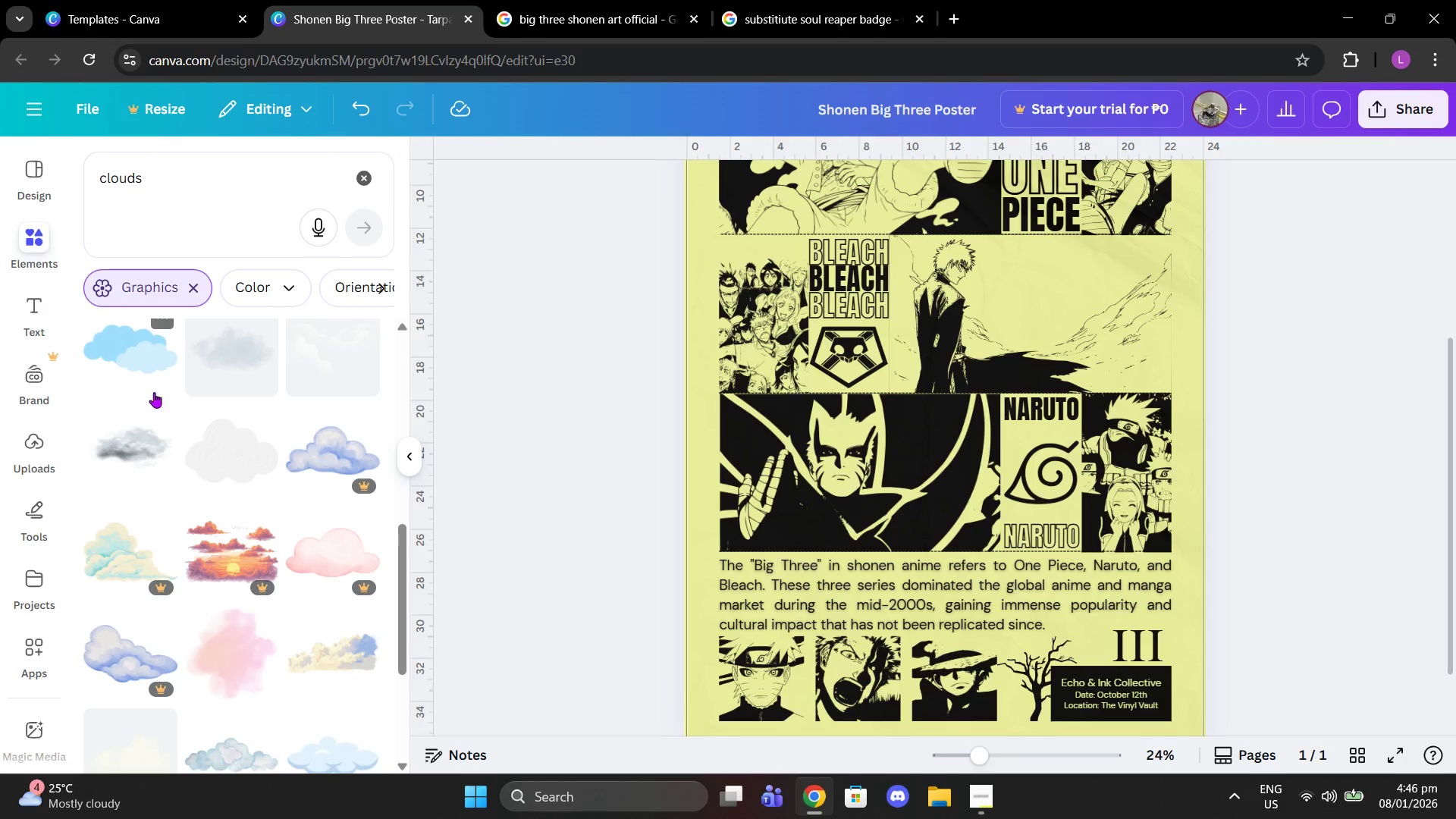 
scroll: coordinate [150, 377], scroll_direction: up, amount: 4.0
 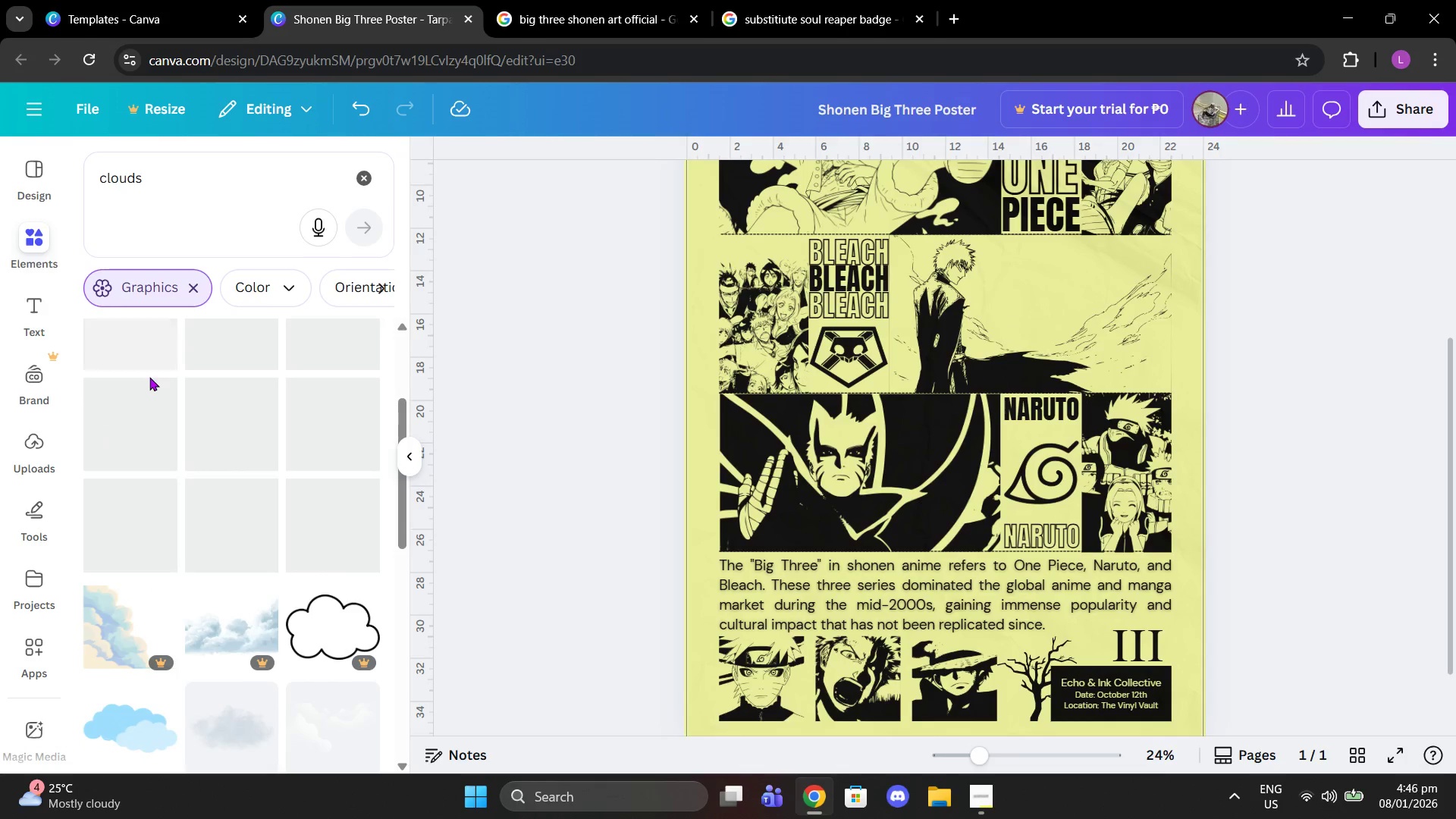 
scroll: coordinate [156, 384], scroll_direction: none, amount: 0.0
 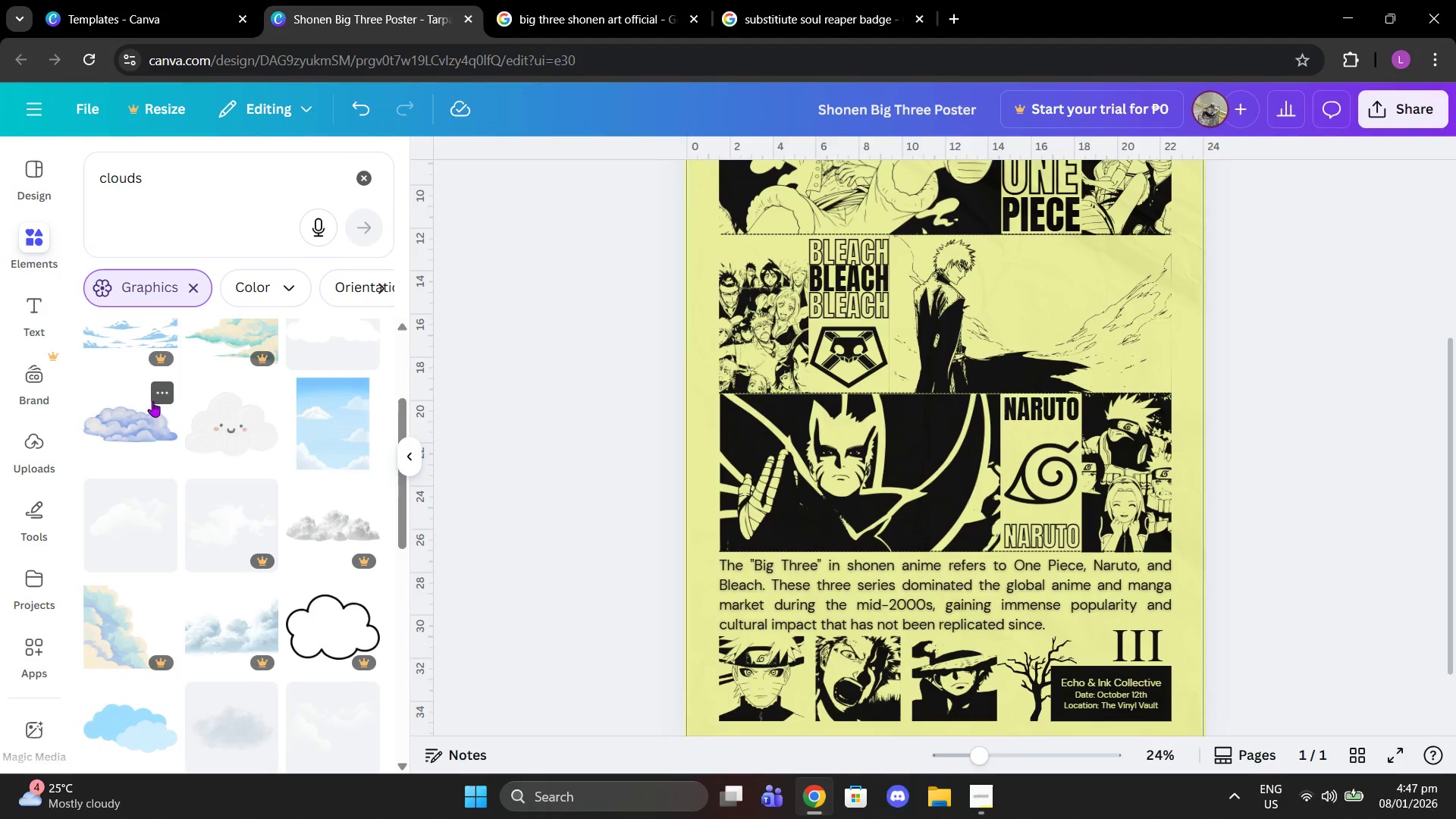 
left_click([118, 457])
 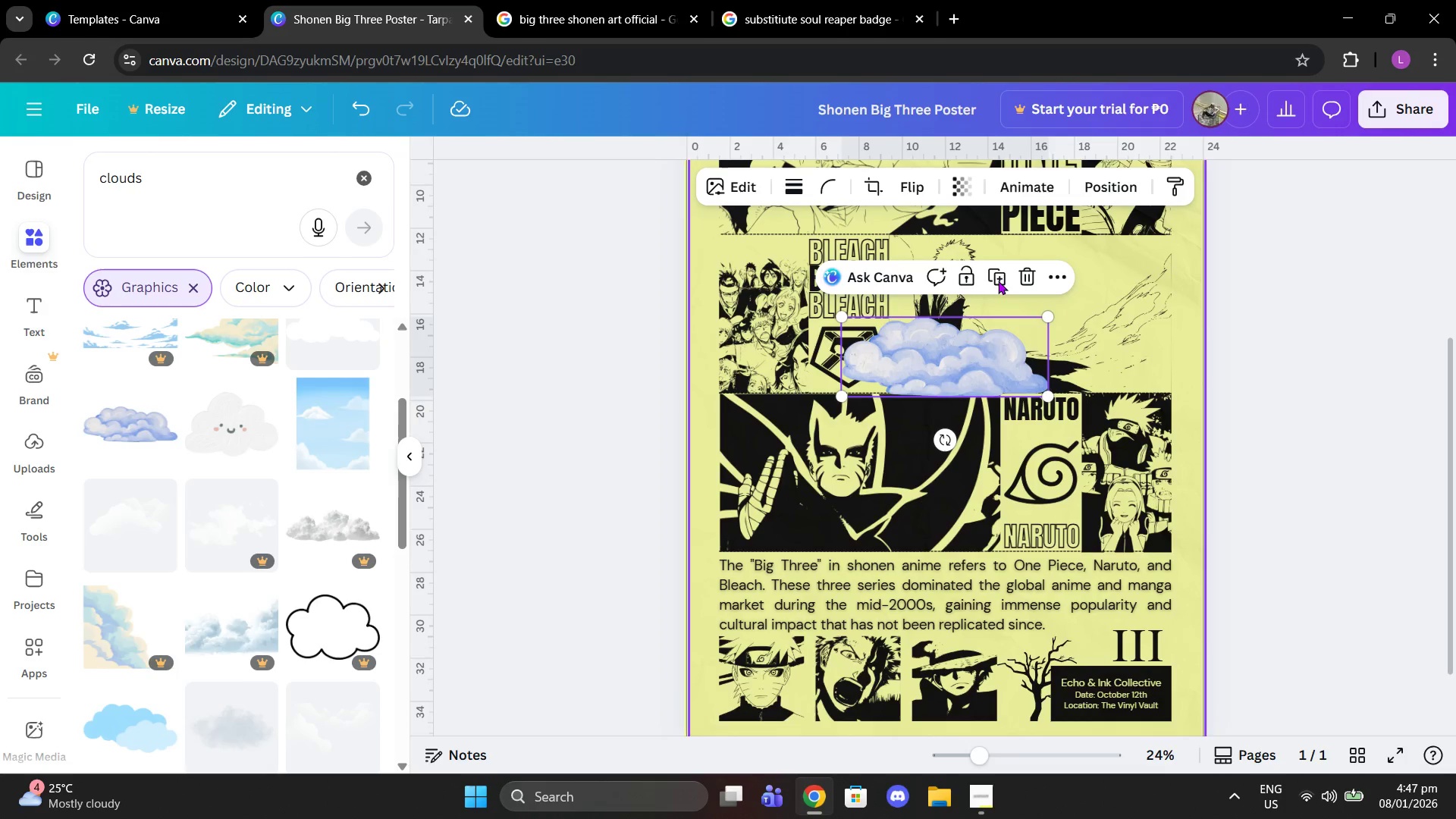 
left_click([1020, 277])
 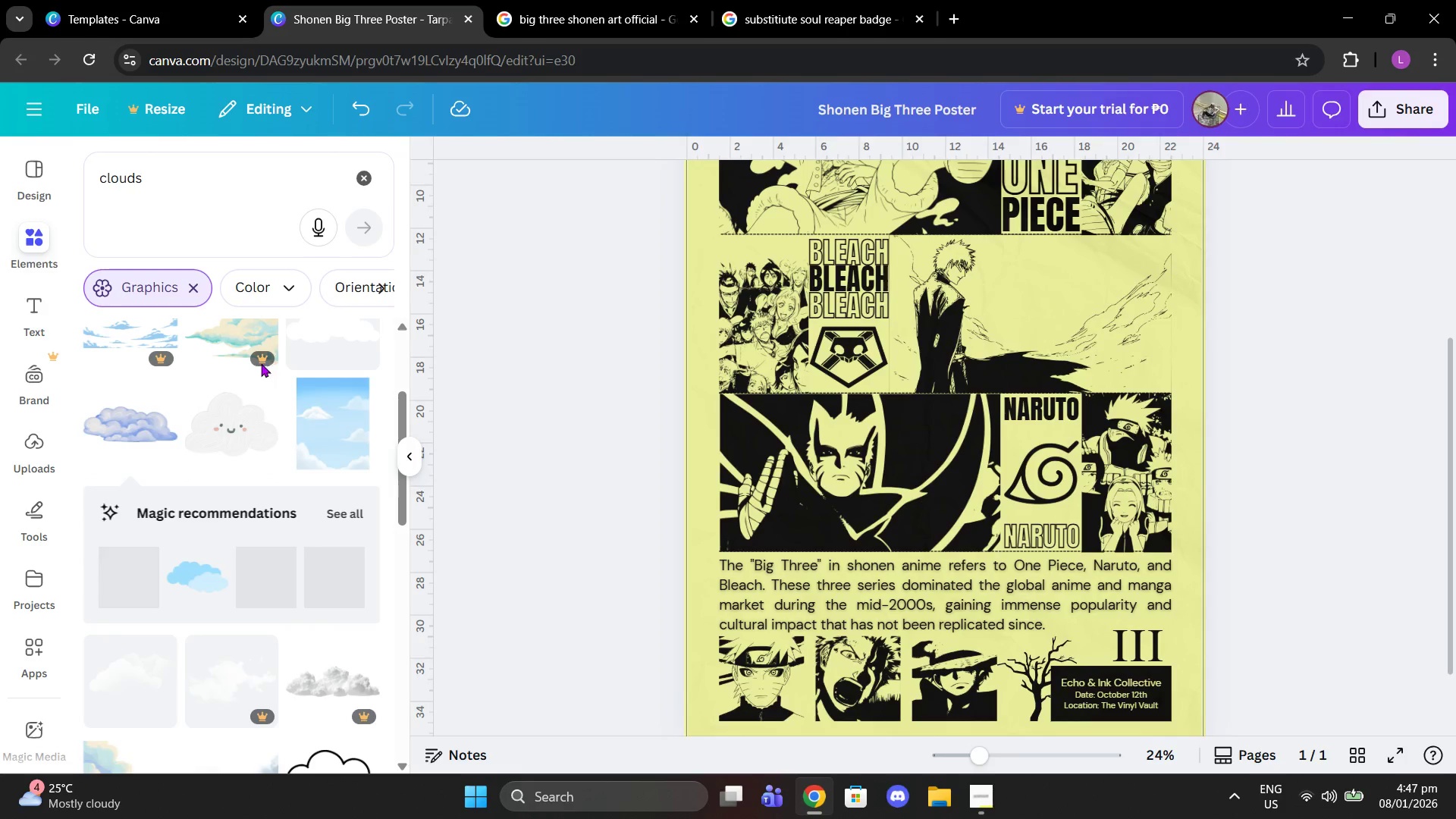 
scroll: coordinate [216, 362], scroll_direction: down, amount: 2.0
 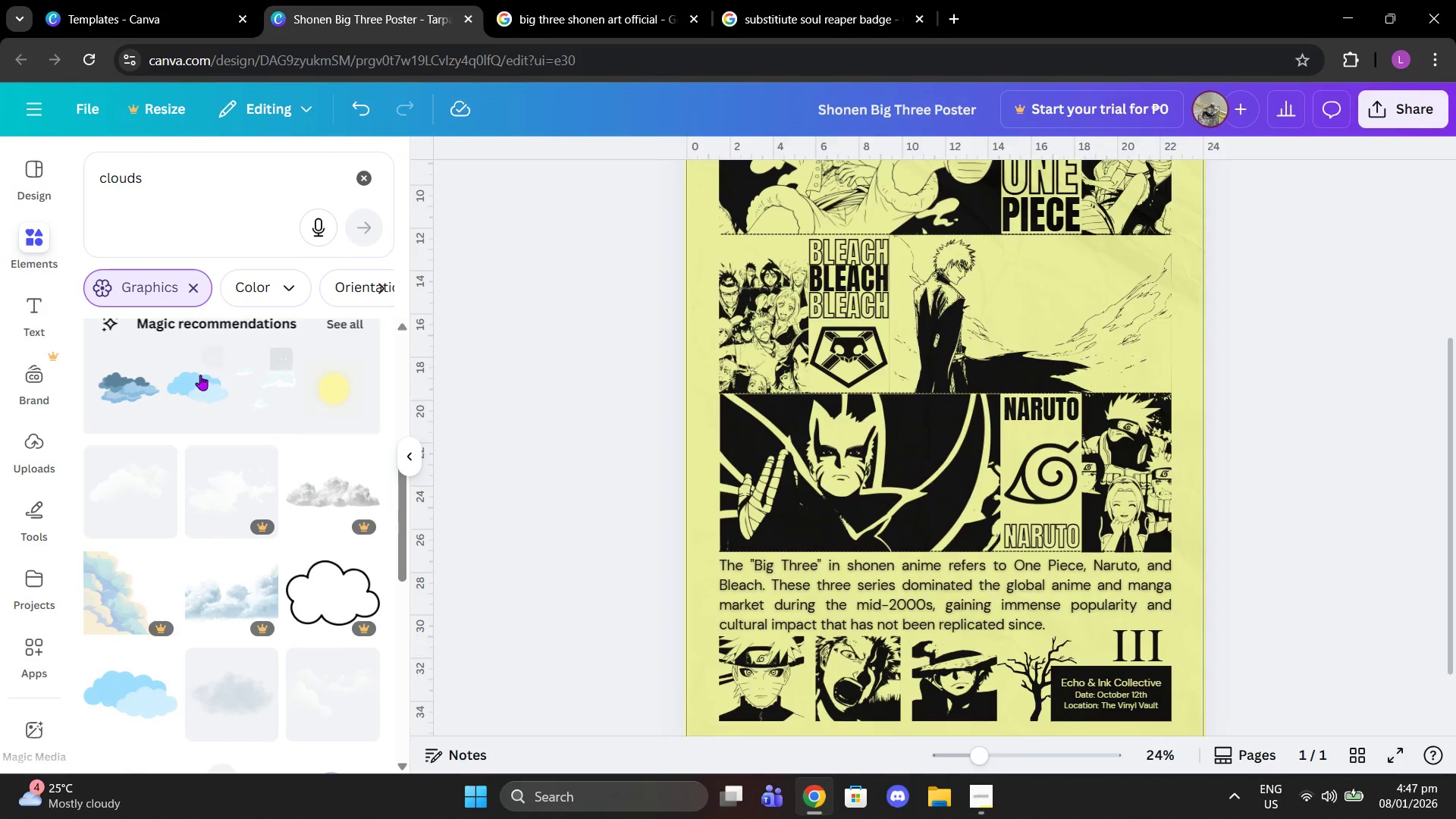 
left_click([152, 388])
 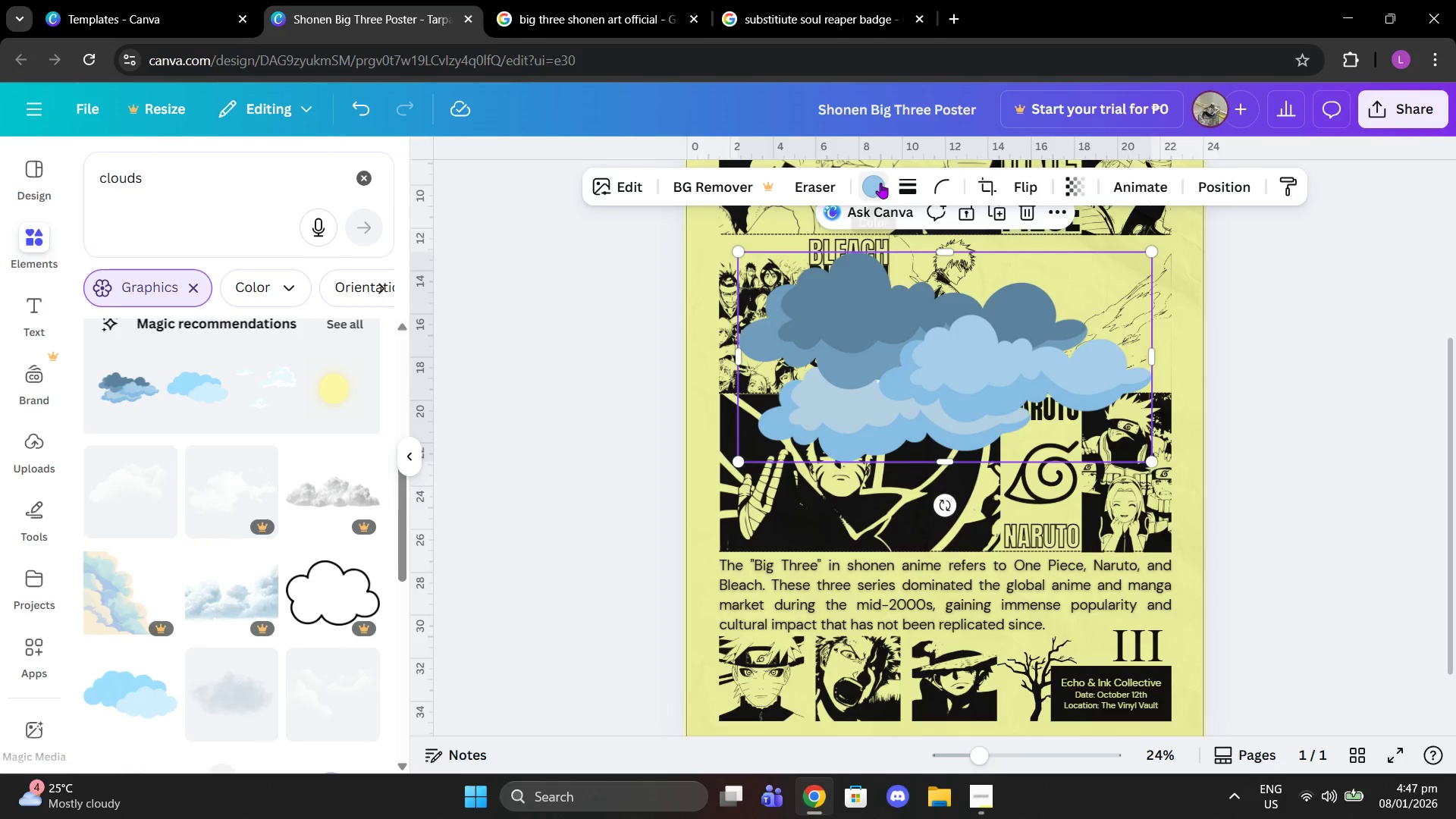 
left_click([877, 183])
 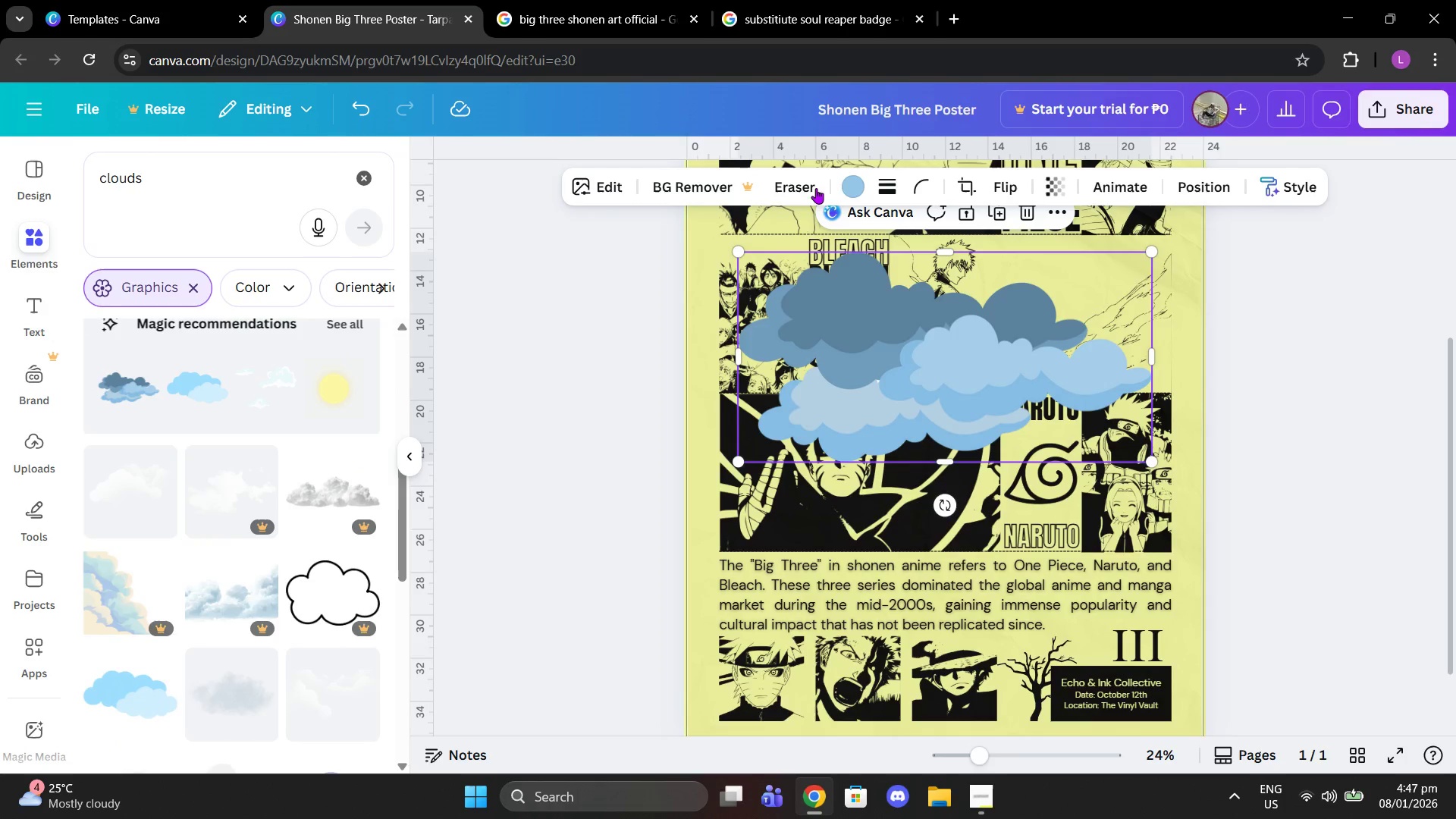 
left_click([853, 187])
 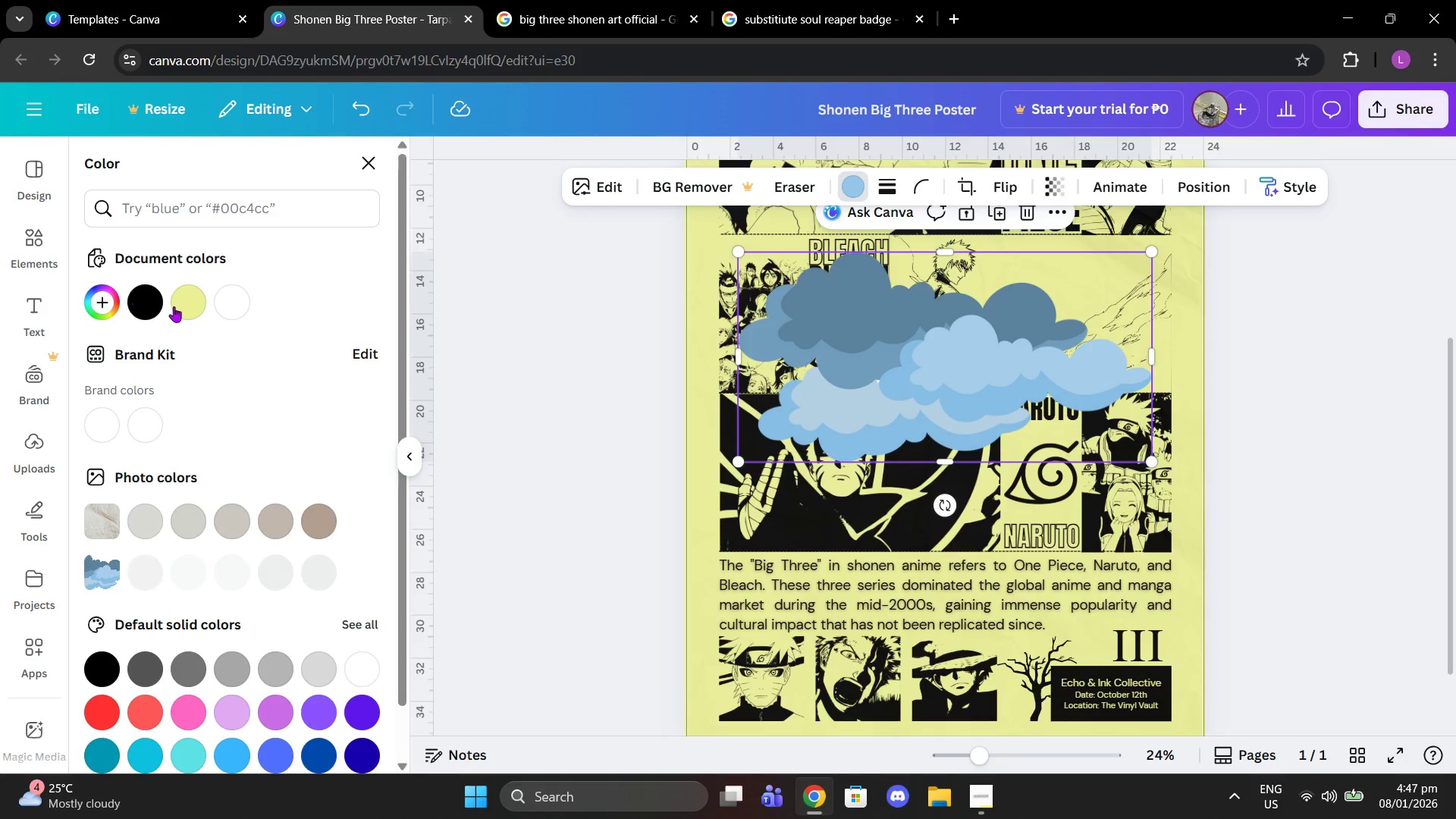 
left_click([145, 298])
 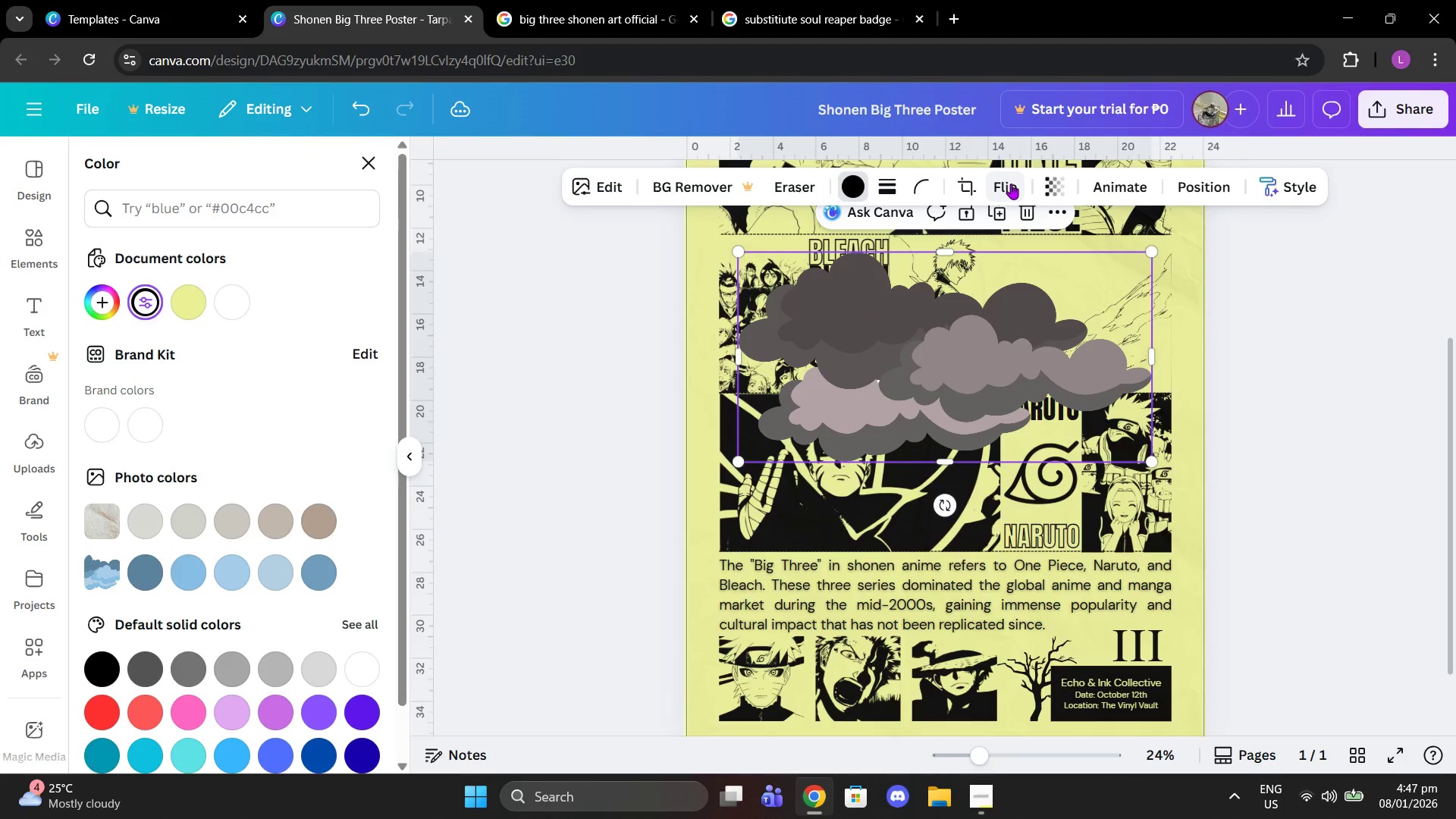 
key(Delete)
 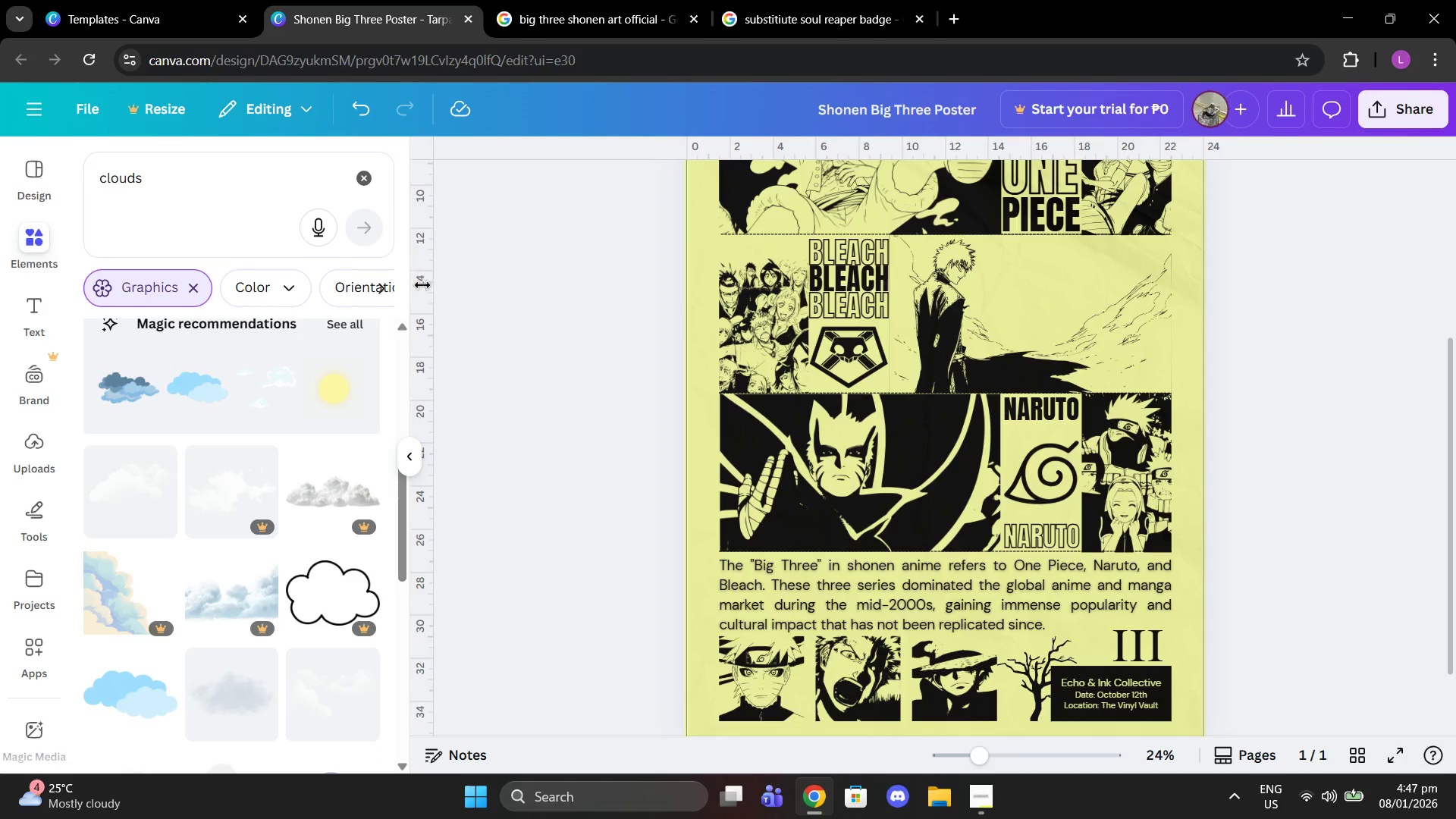 
scroll: coordinate [309, 406], scroll_direction: down, amount: 5.0
 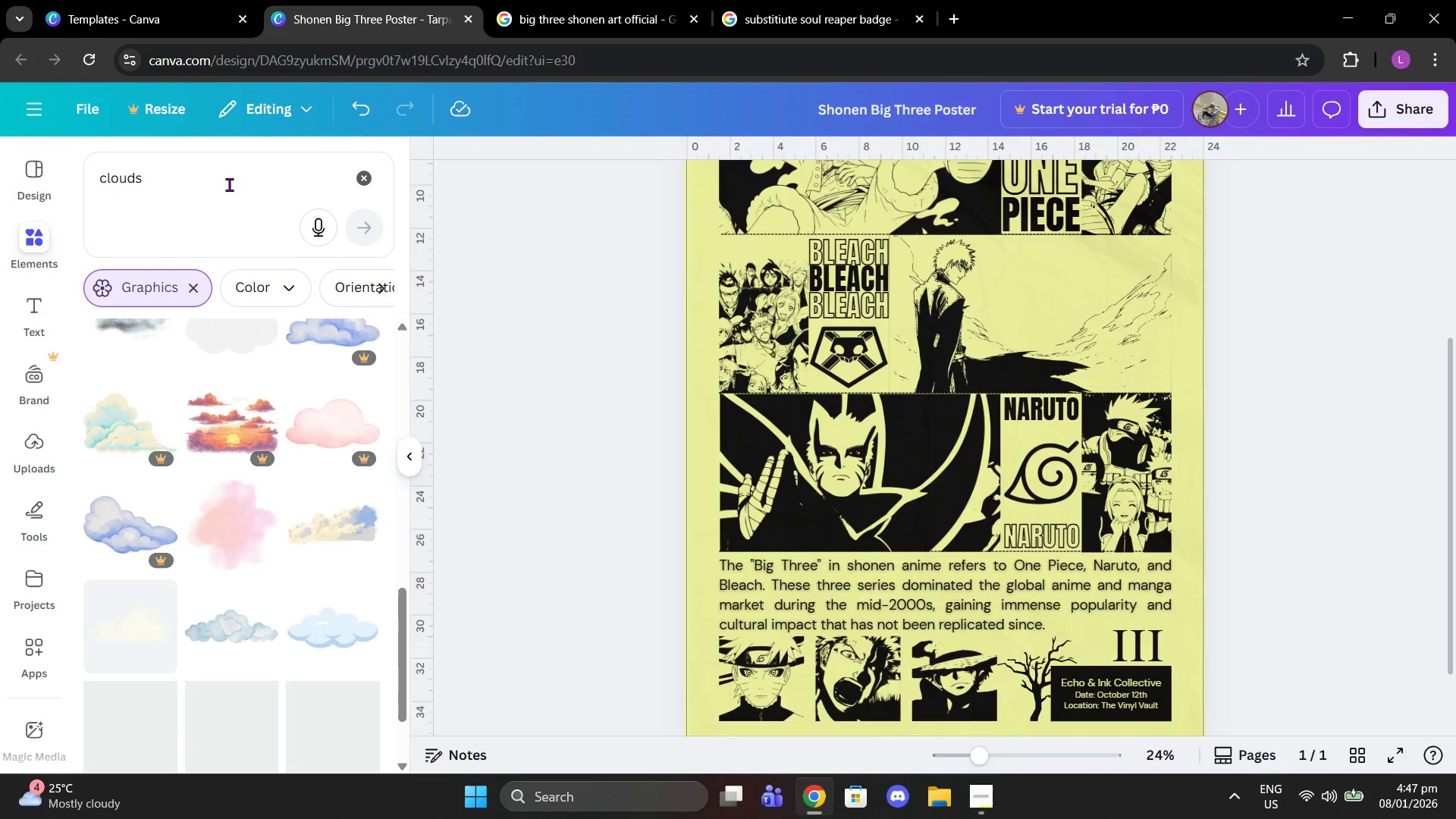 
left_click([224, 182])
 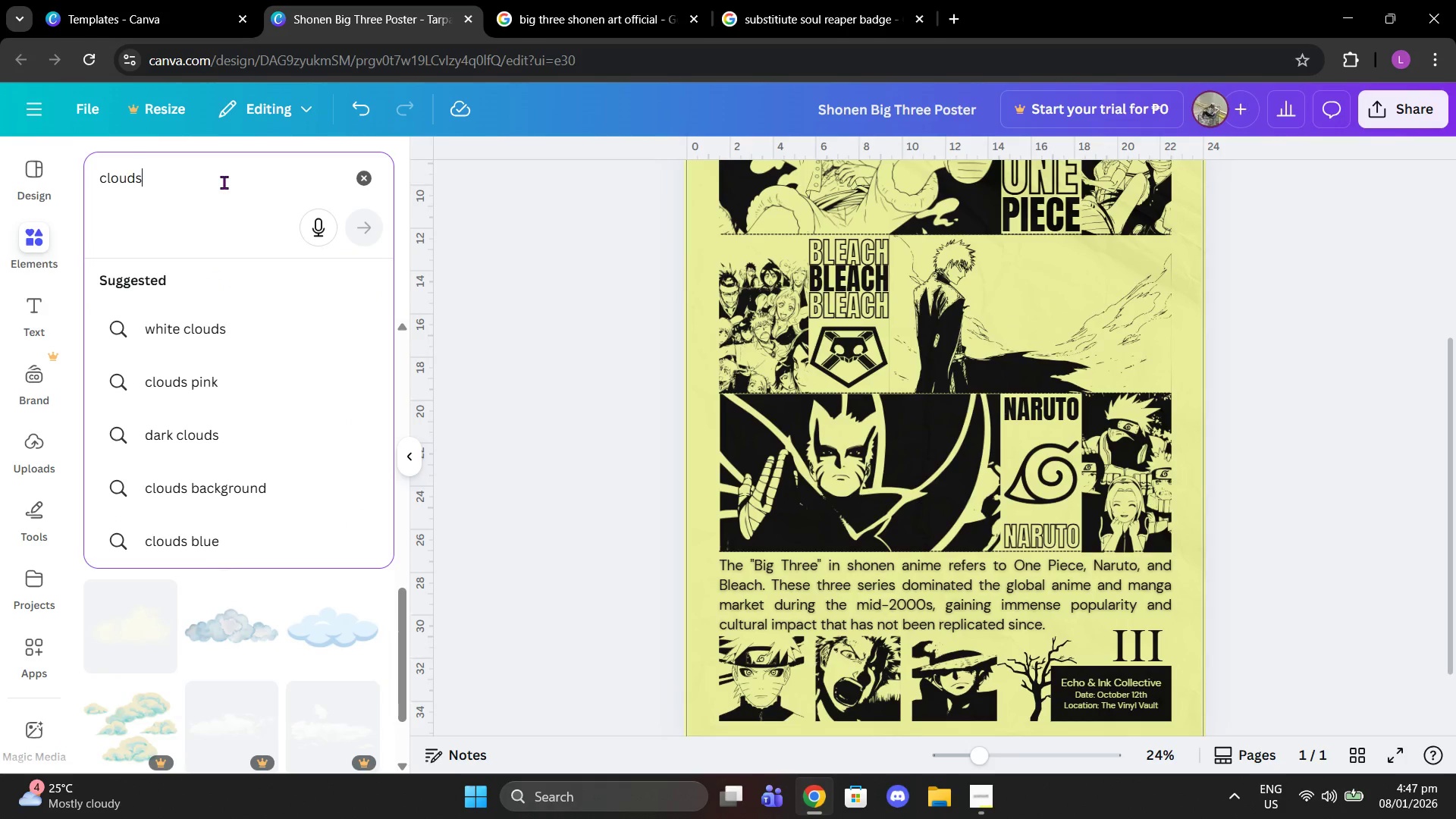 
type( vector)
 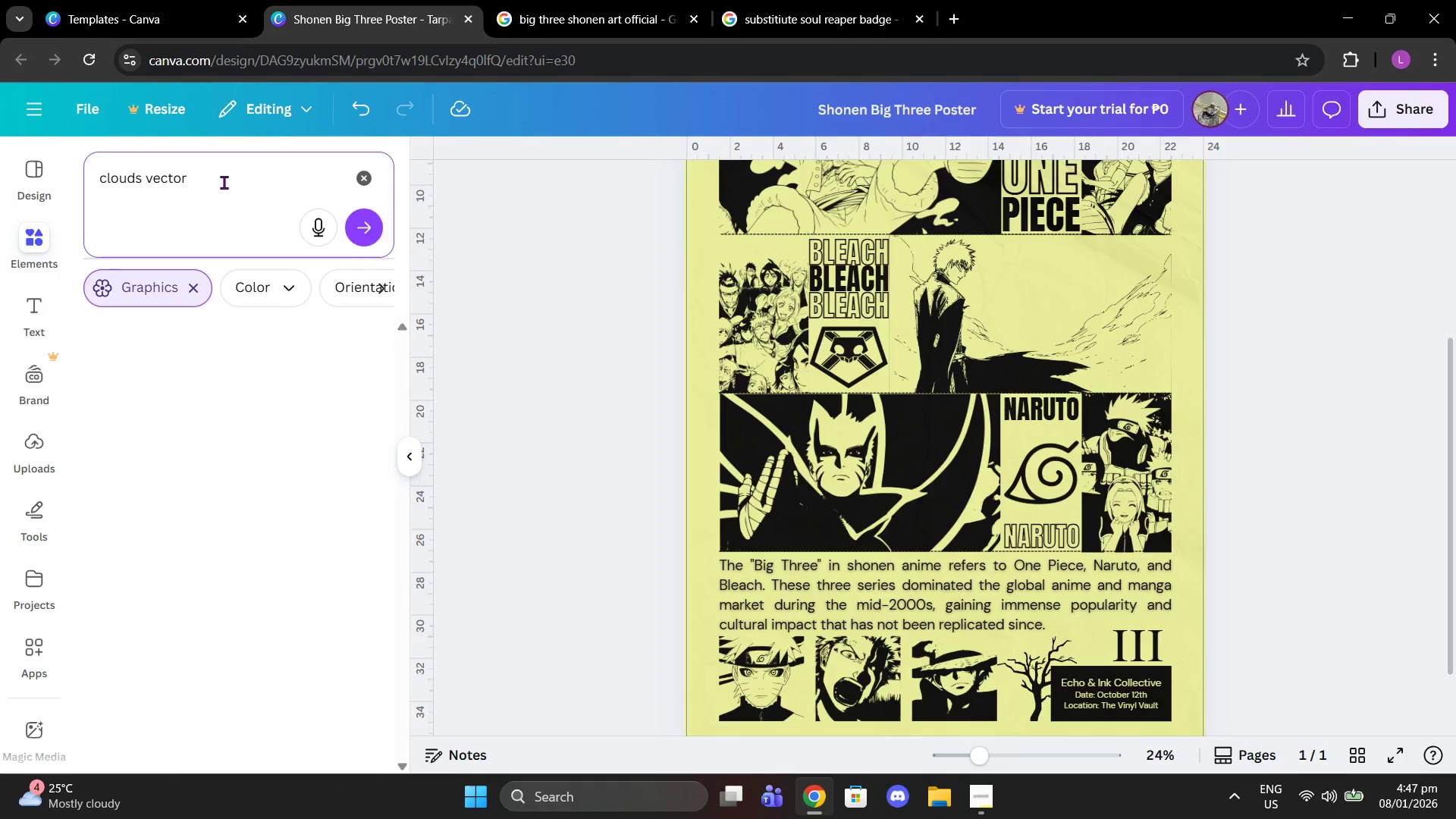 
key(Enter)
 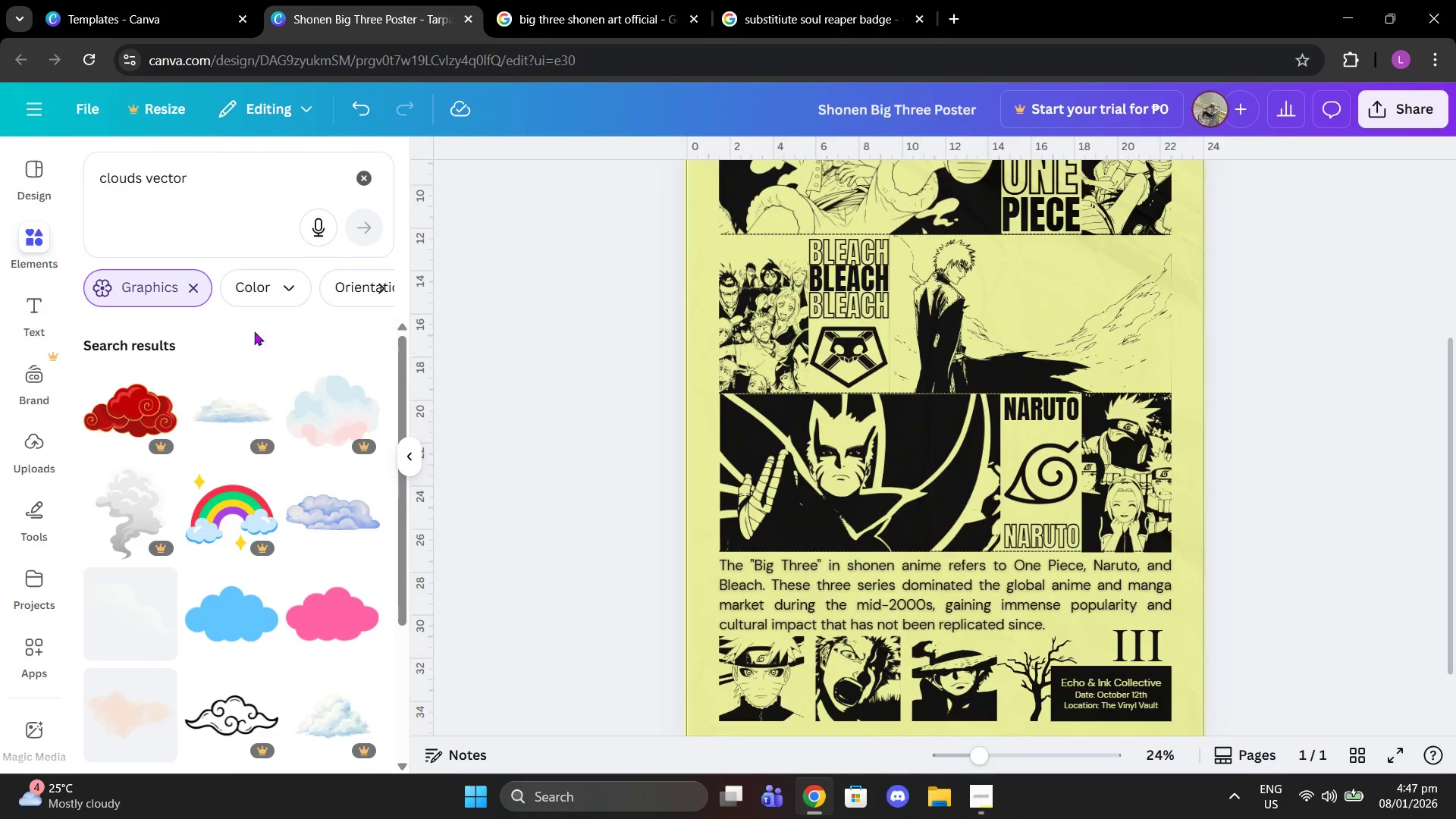 
scroll: coordinate [223, 580], scroll_direction: down, amount: 4.0
 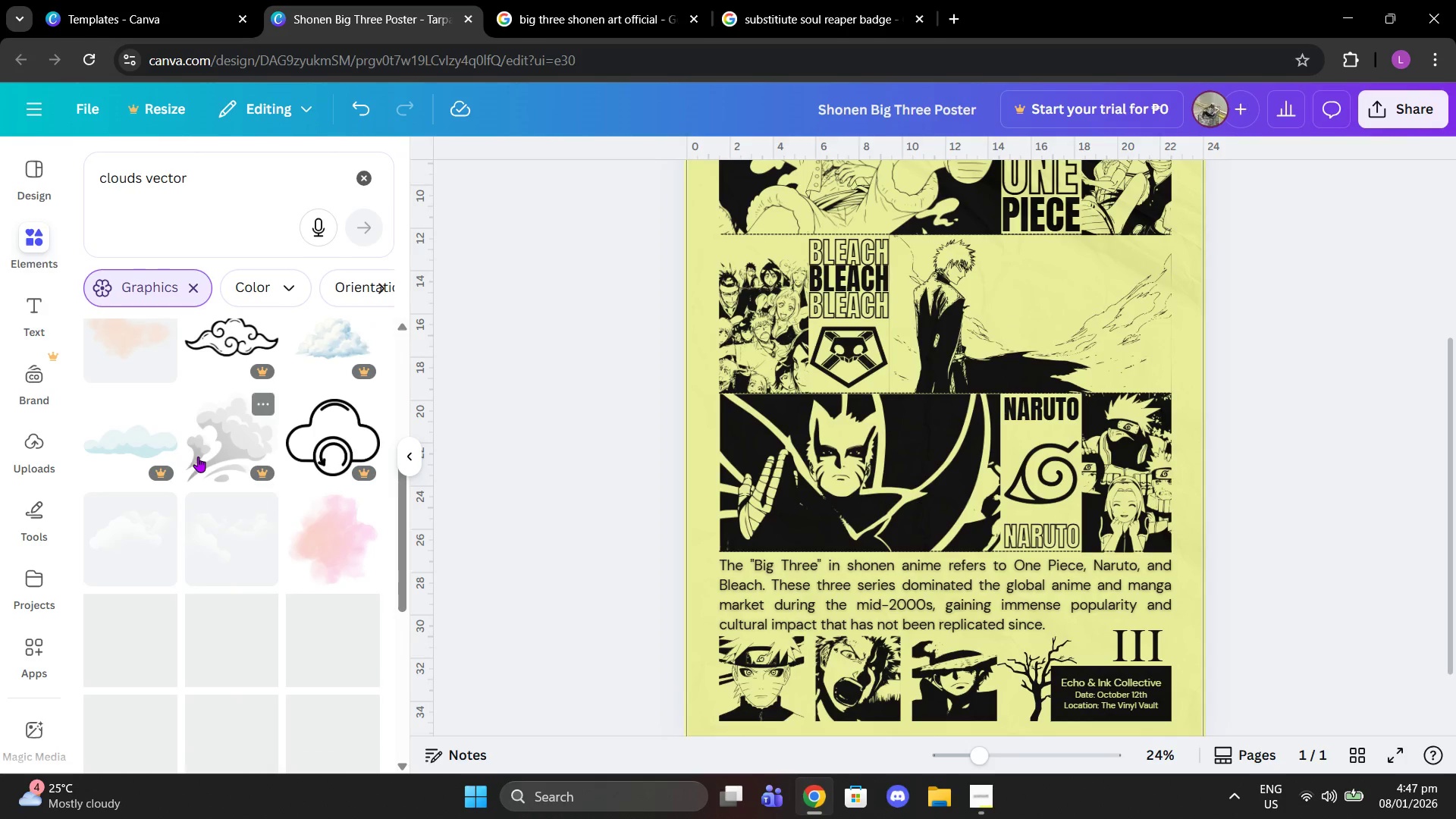 
scroll: coordinate [224, 453], scroll_direction: up, amount: 4.0
 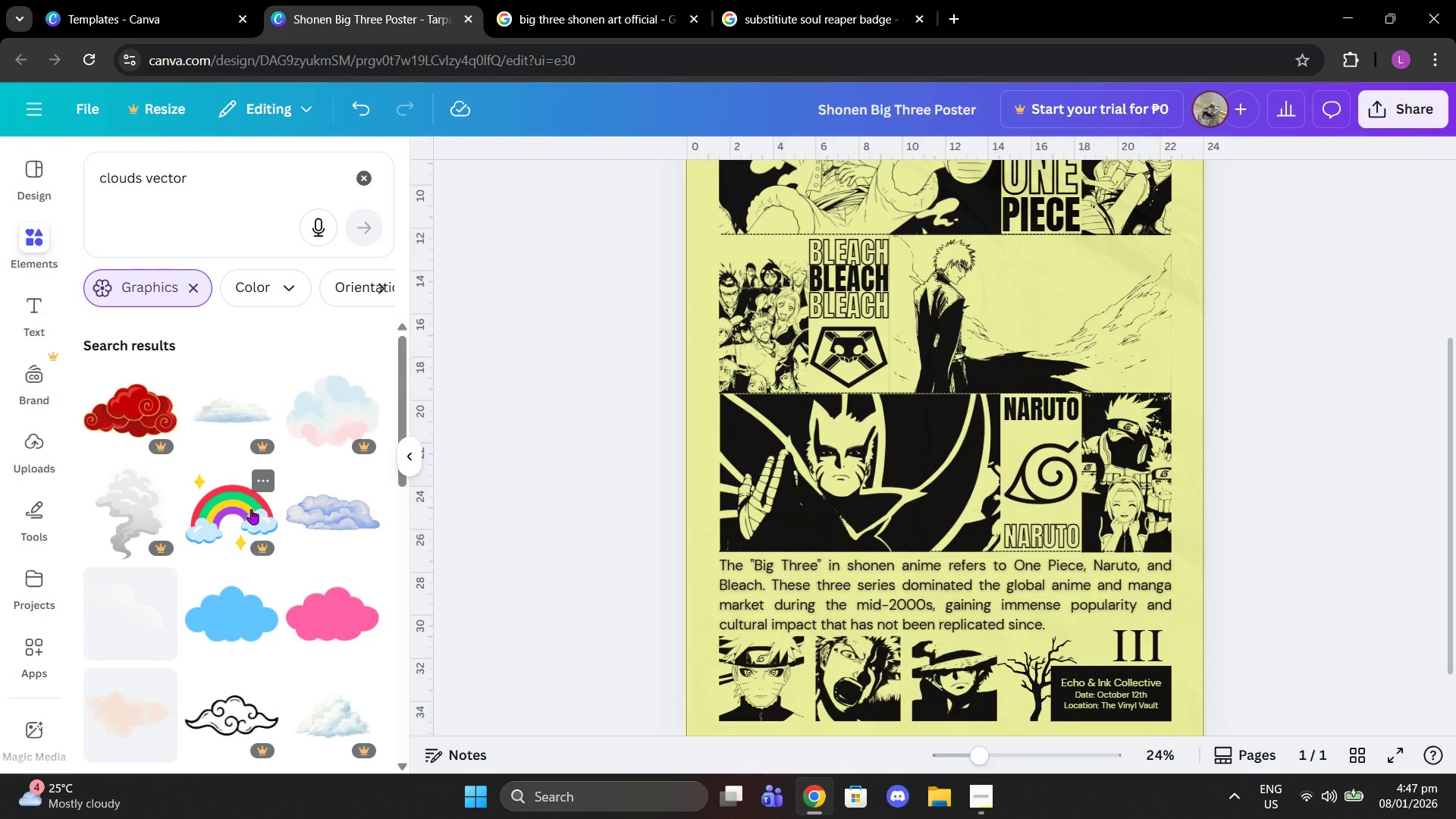 
left_click_drag(start_coordinate=[288, 177], to_coordinate=[36, 167])
 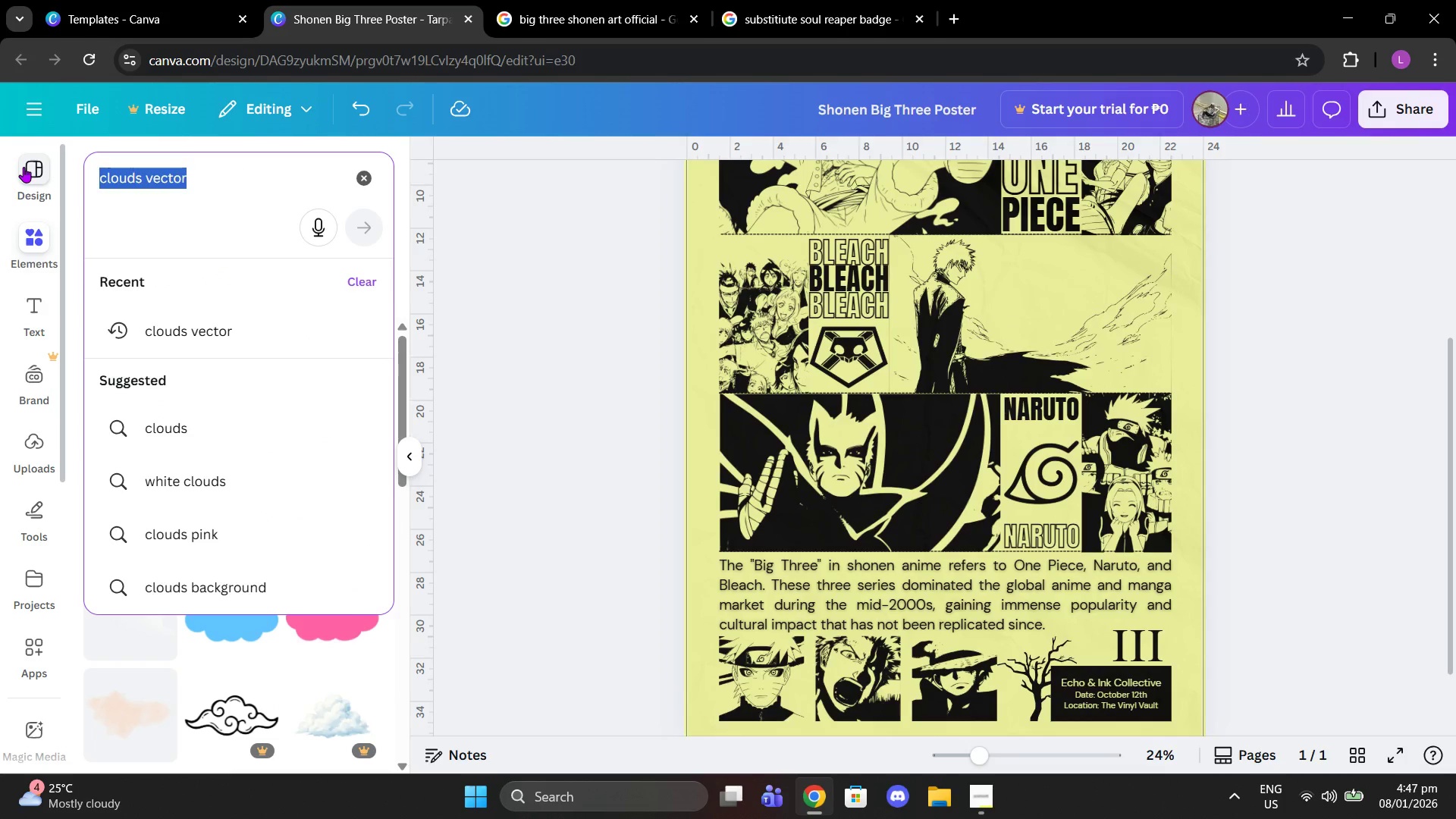 
type(line clouds)
 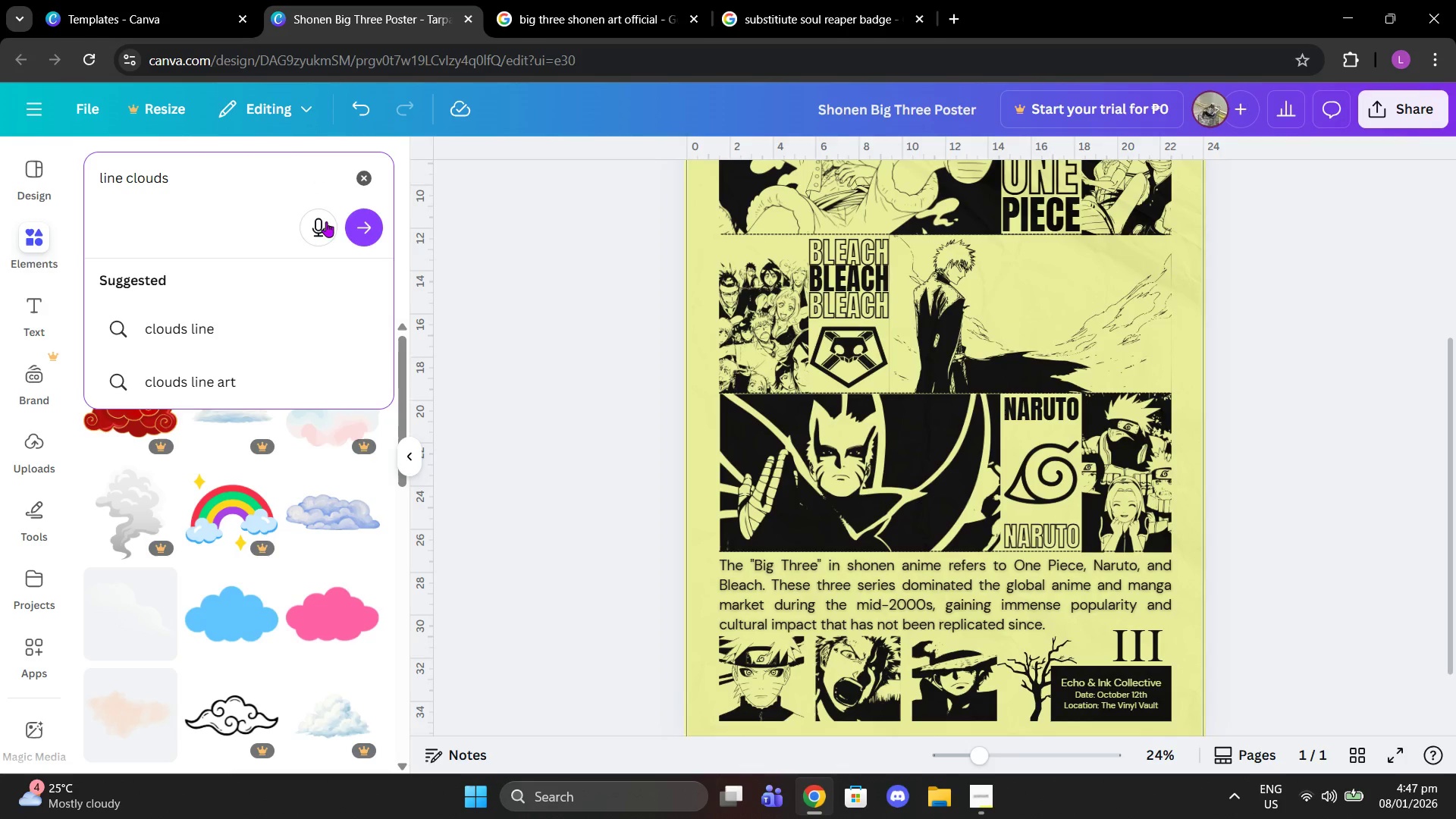 
left_click([357, 221])
 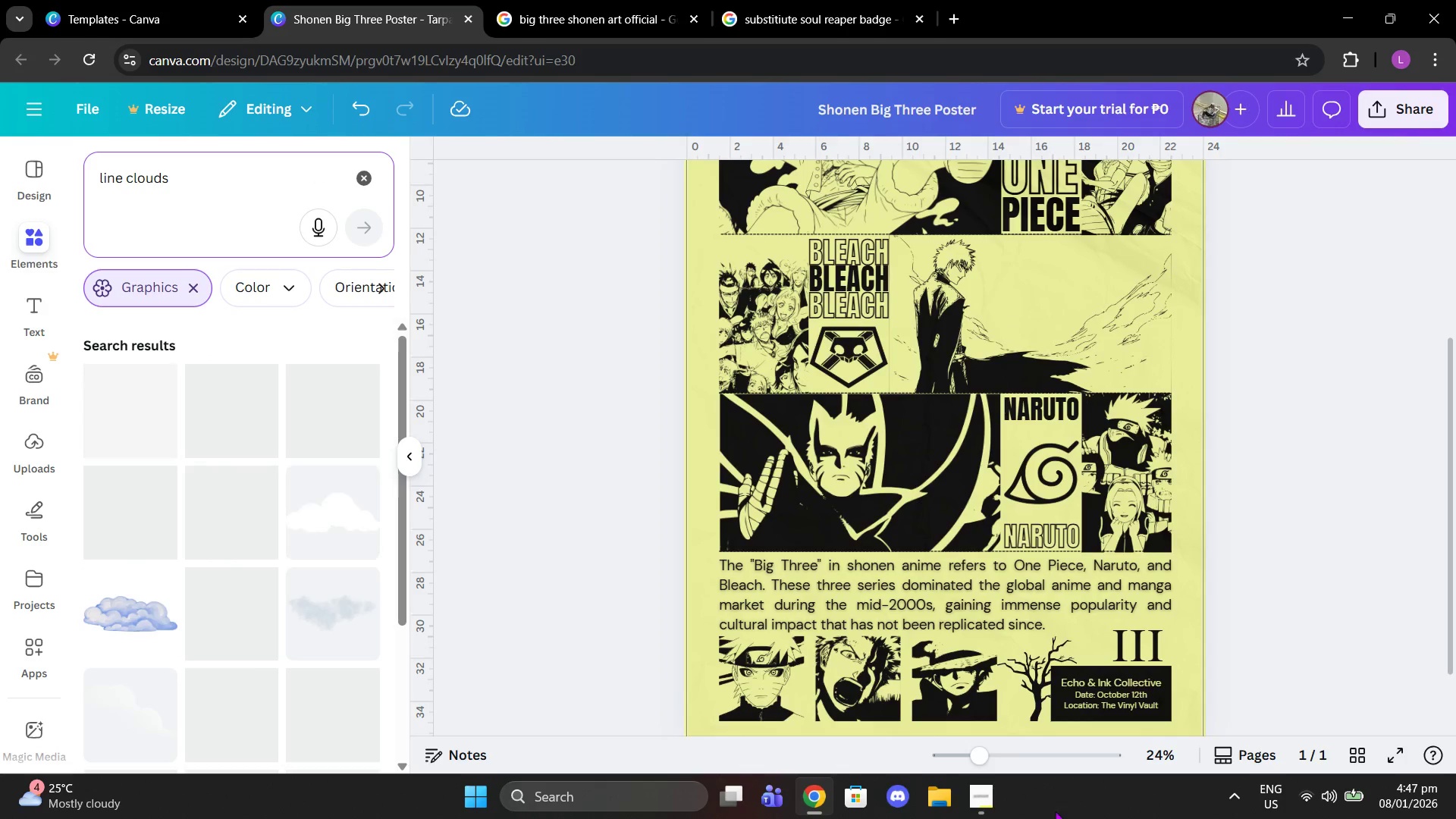 
left_click([987, 788])
 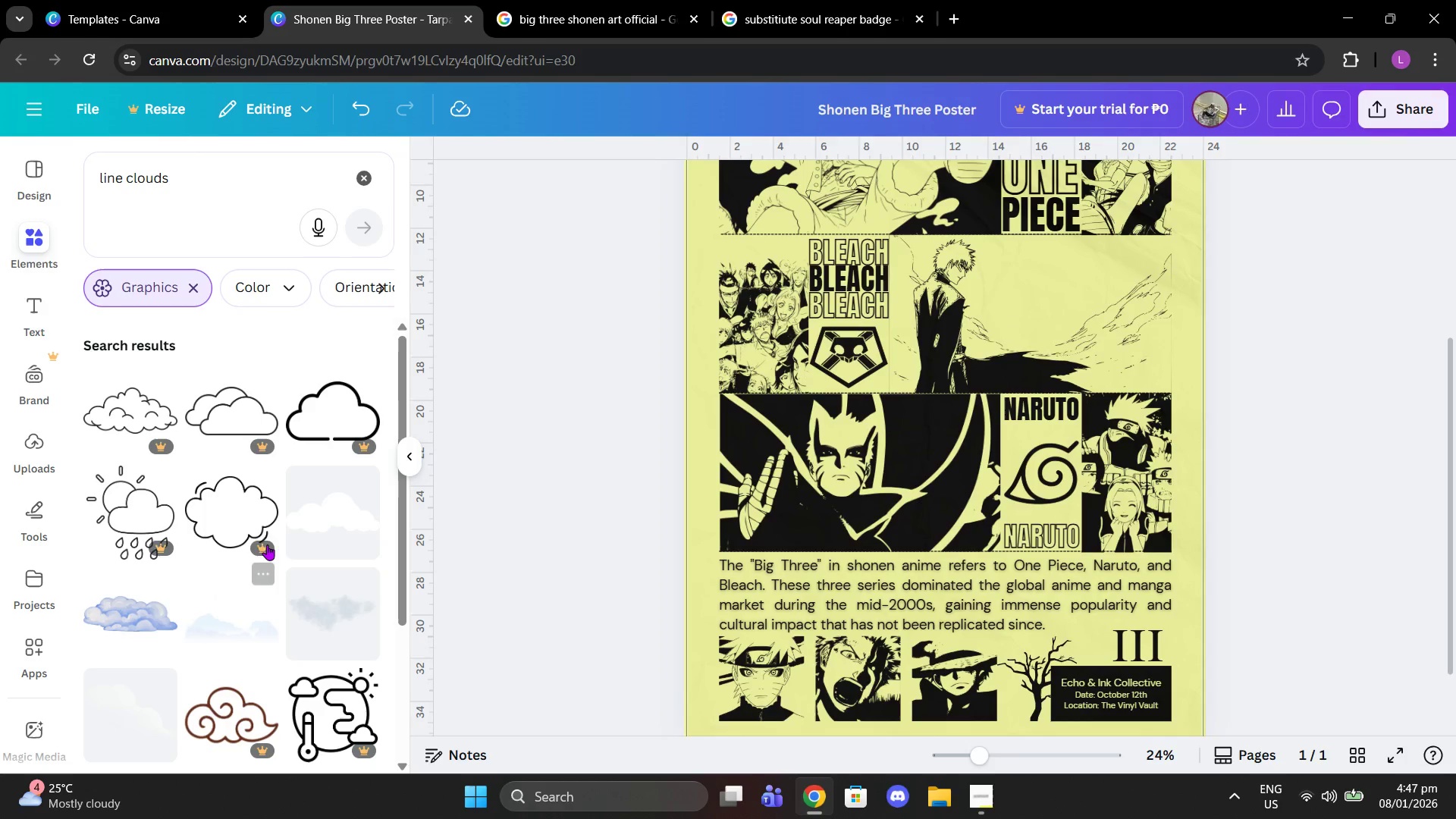 
scroll: coordinate [247, 561], scroll_direction: down, amount: 10.0
 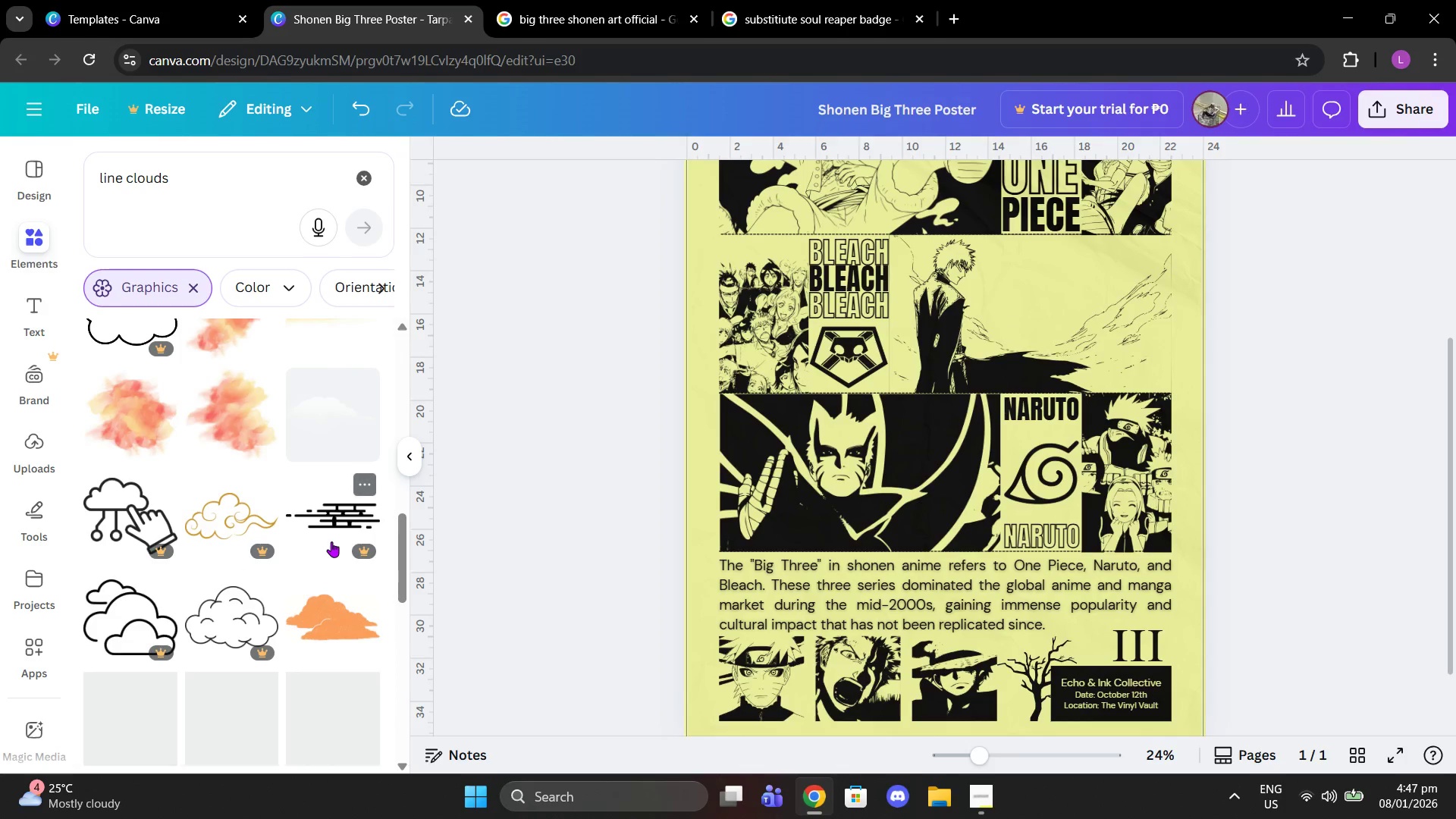 
scroll: coordinate [331, 541], scroll_direction: down, amount: 2.0
 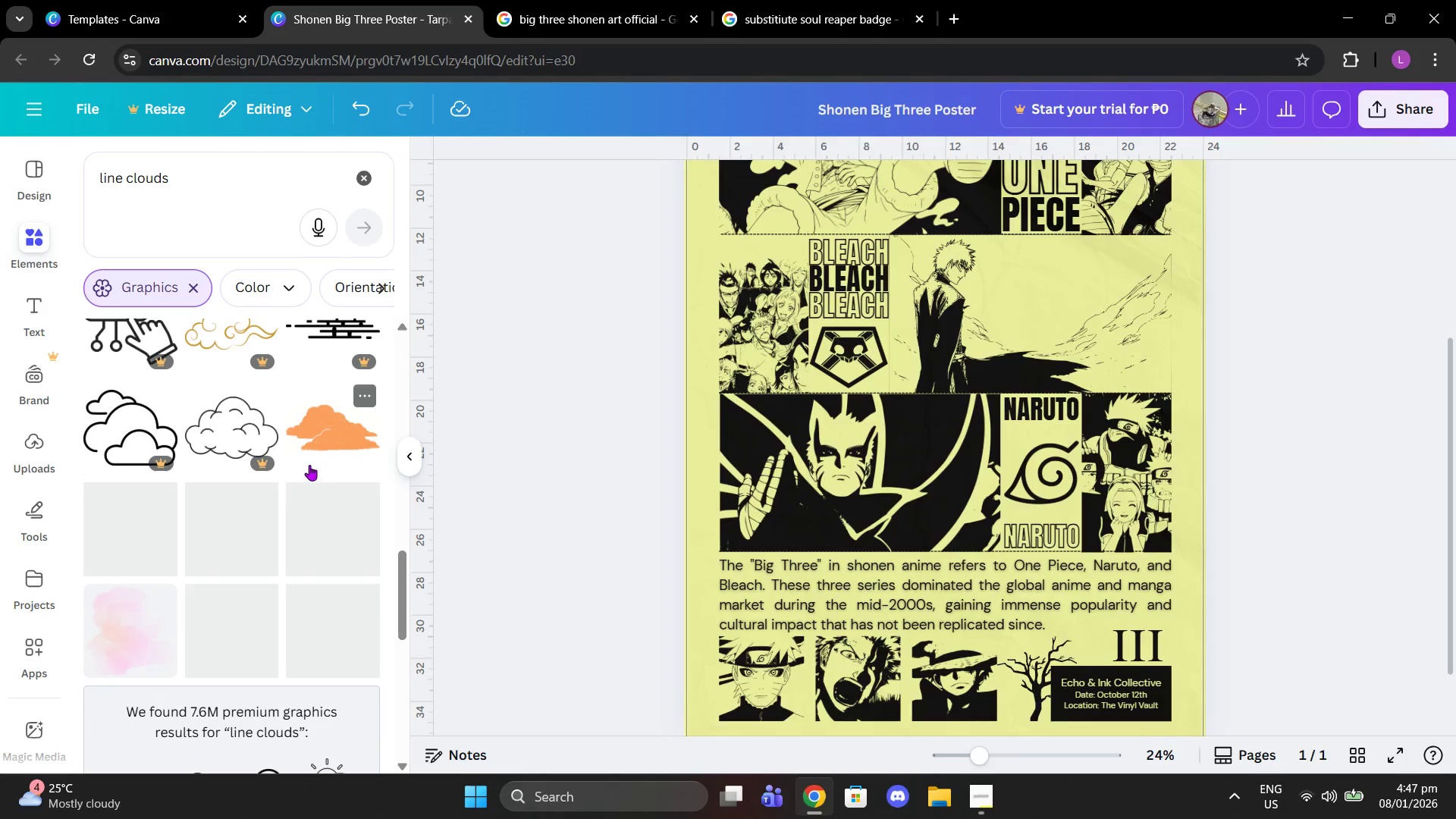 
left_click([309, 460])
 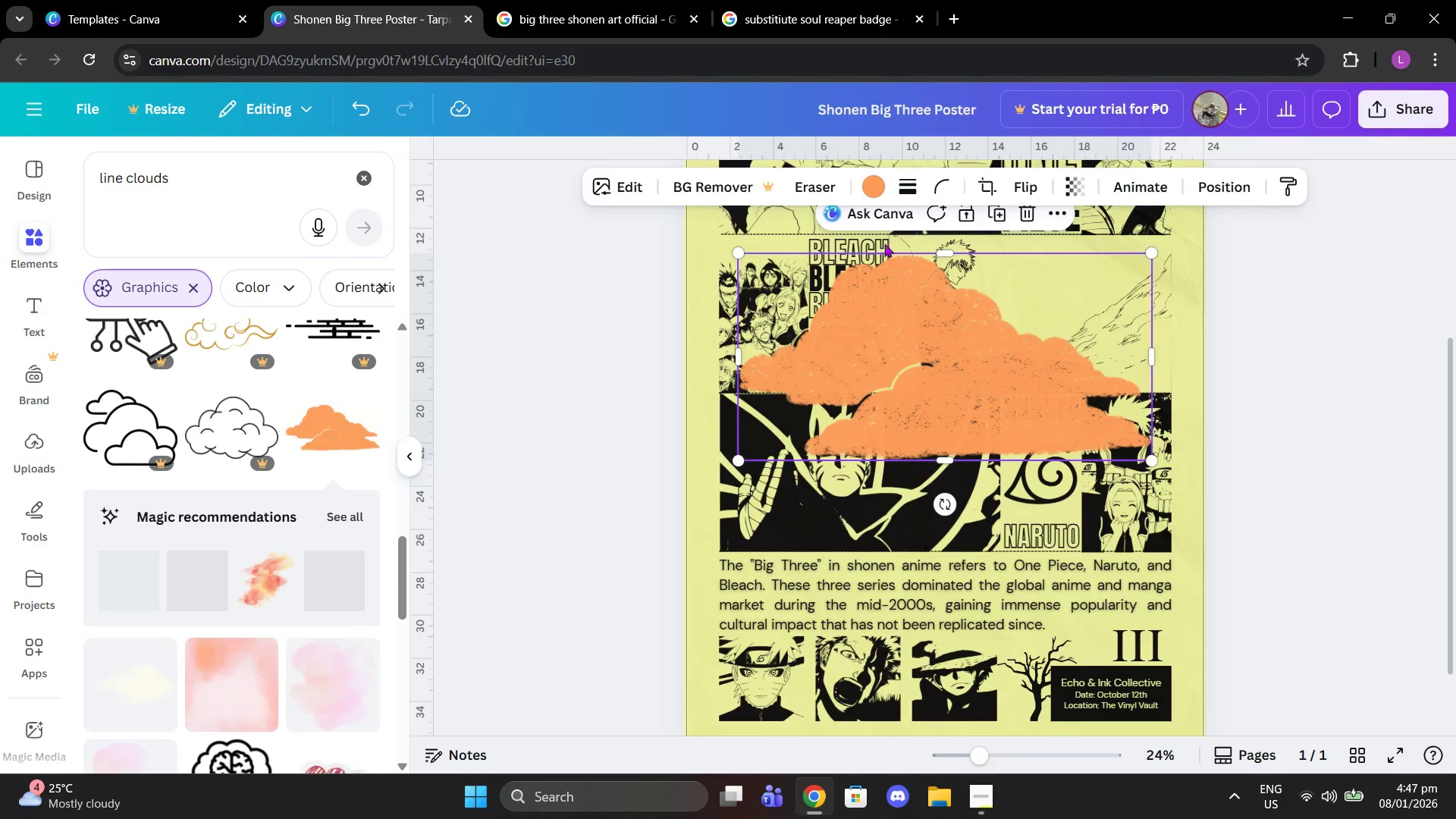 
left_click([869, 180])
 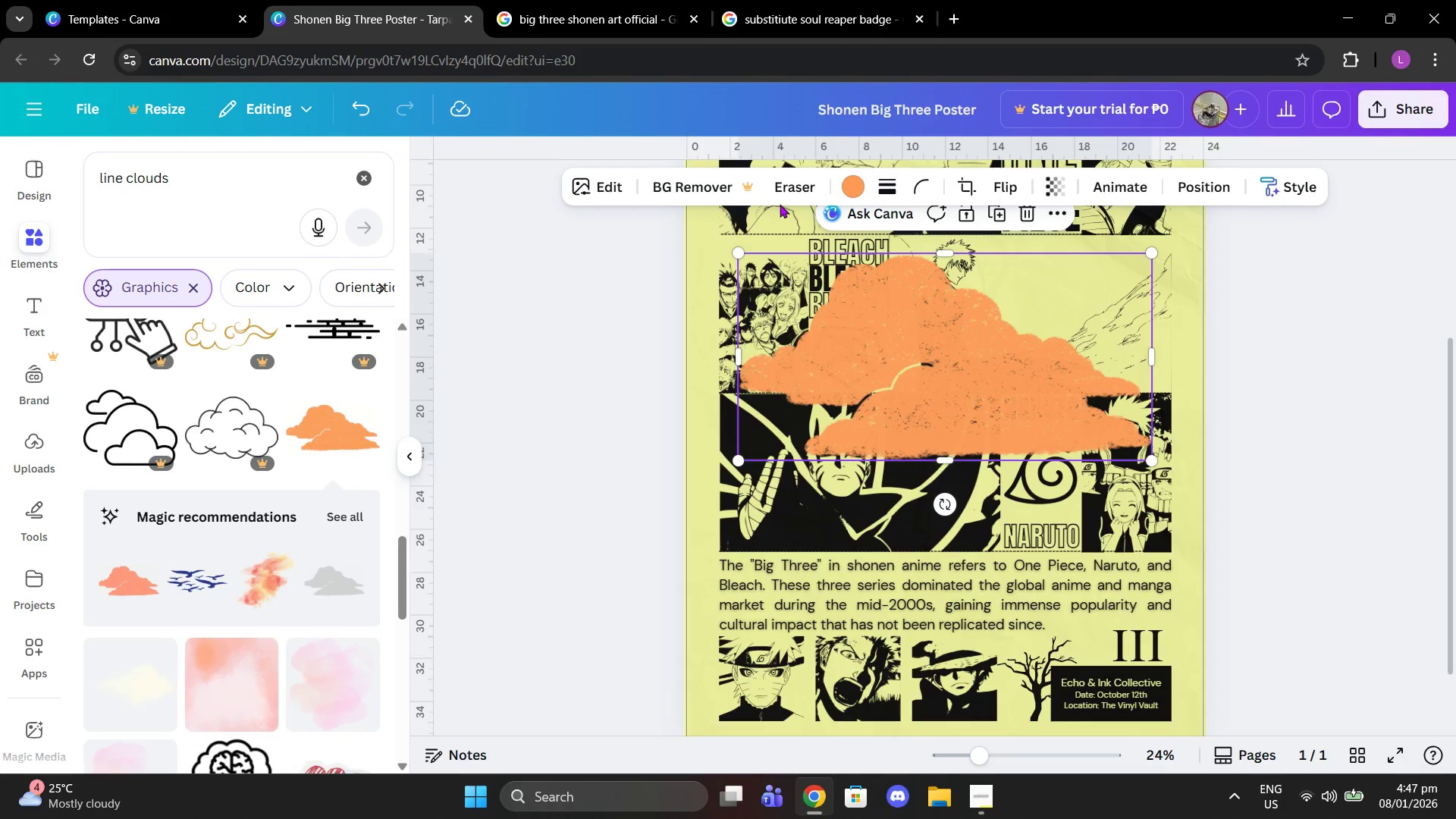 
left_click([854, 182])
 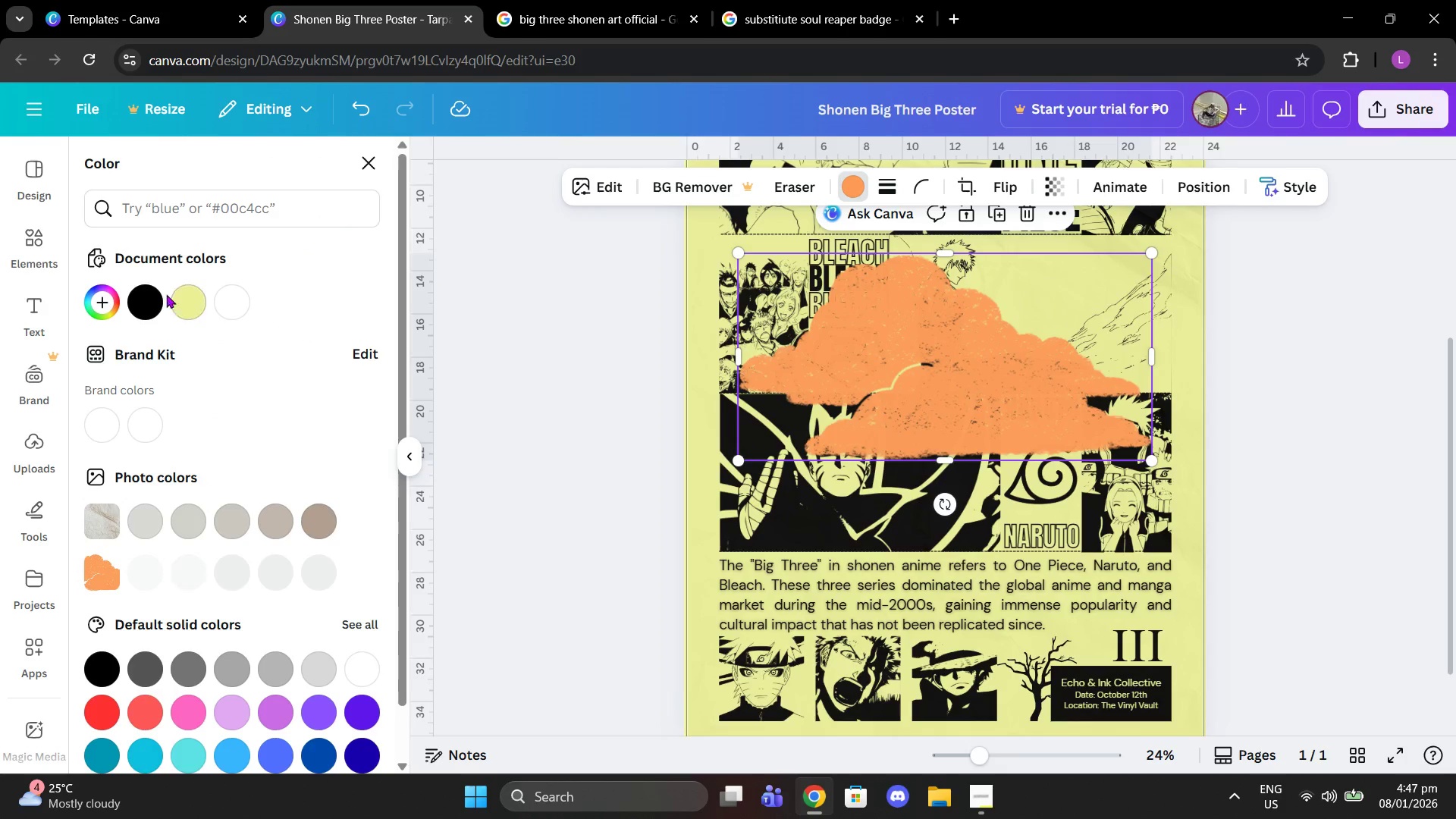 
left_click([148, 296])
 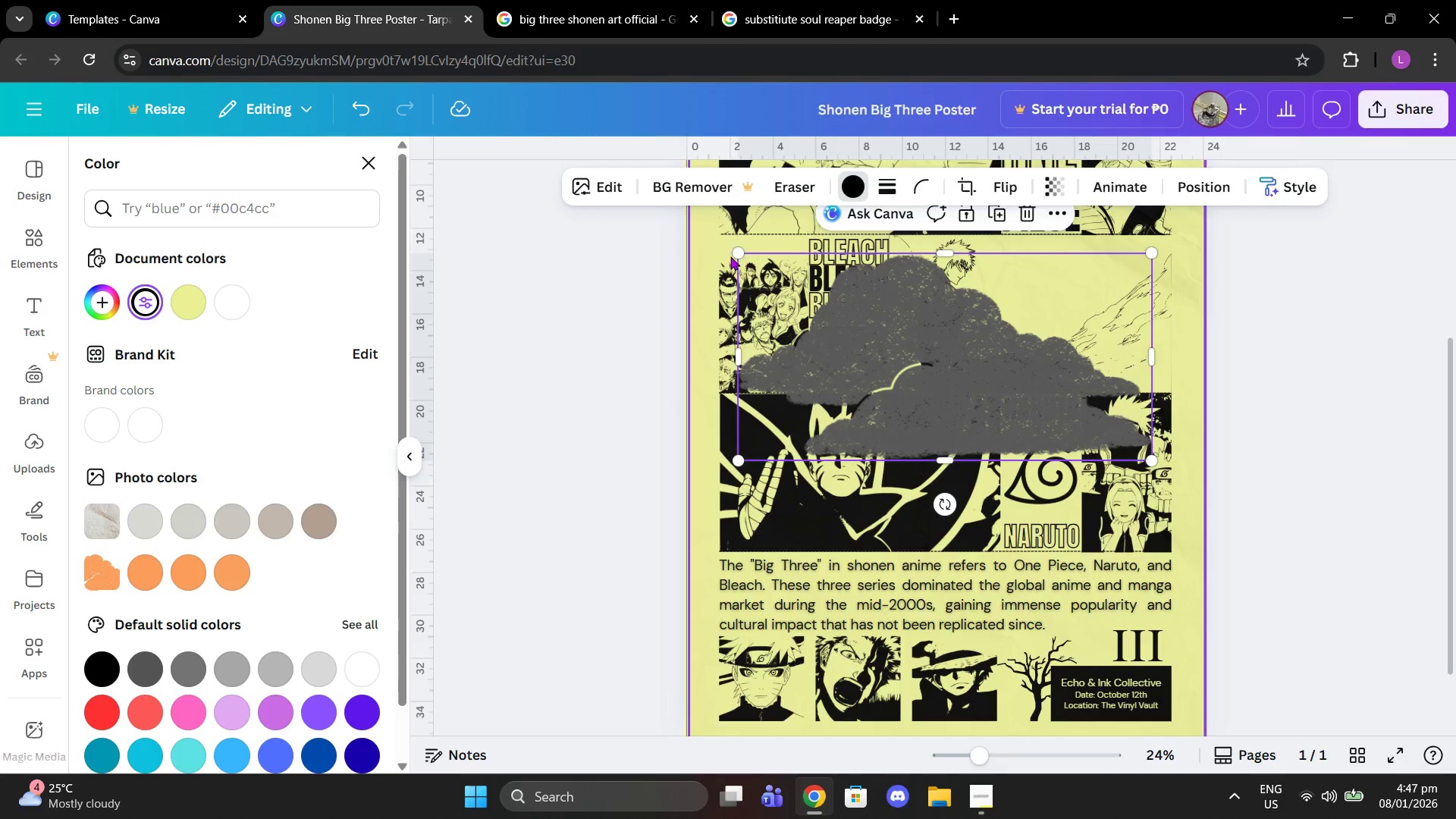 
left_click_drag(start_coordinate=[735, 259], to_coordinate=[1060, 447])
 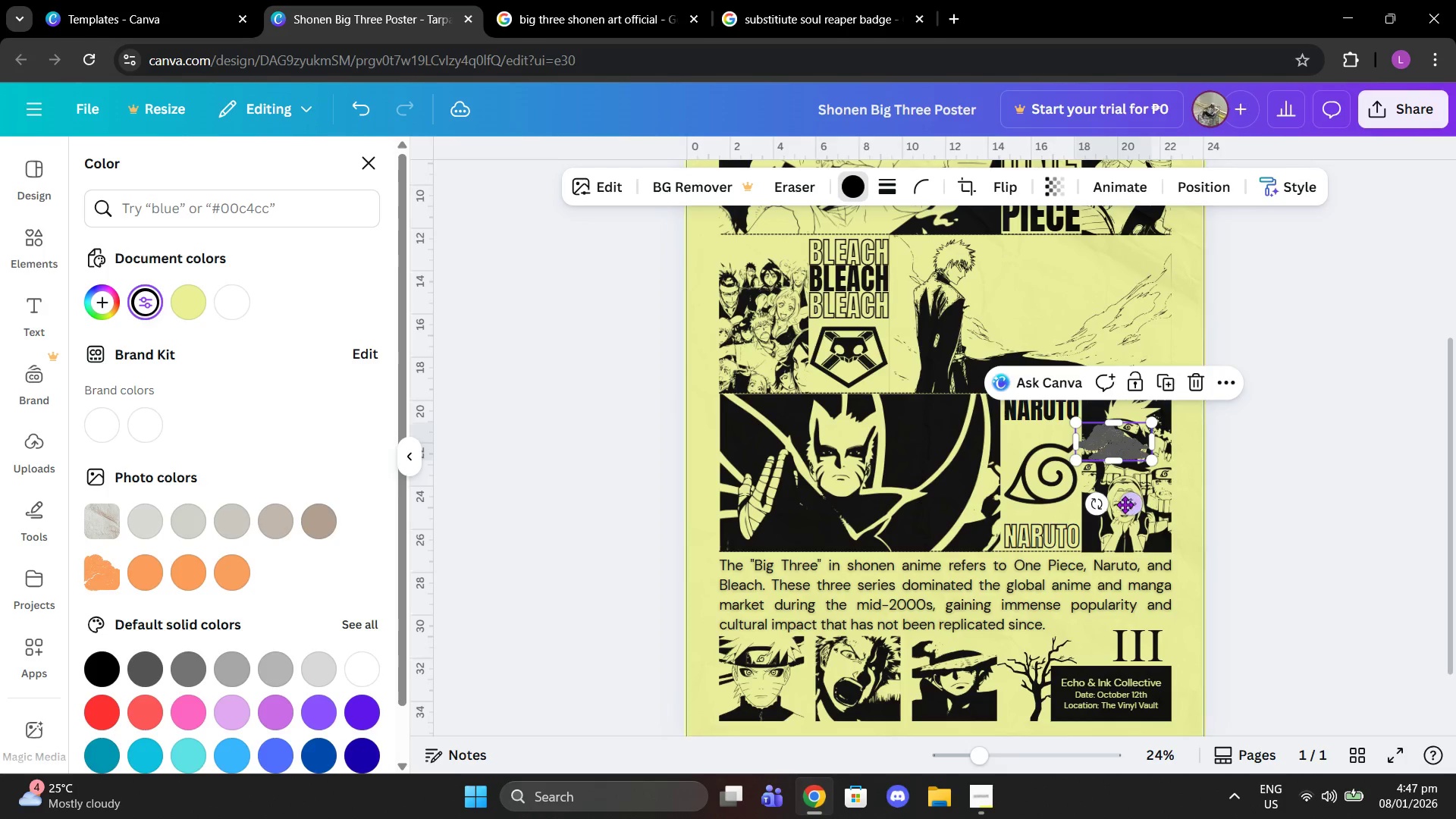 
left_click_drag(start_coordinate=[1134, 507], to_coordinate=[1119, 327])
 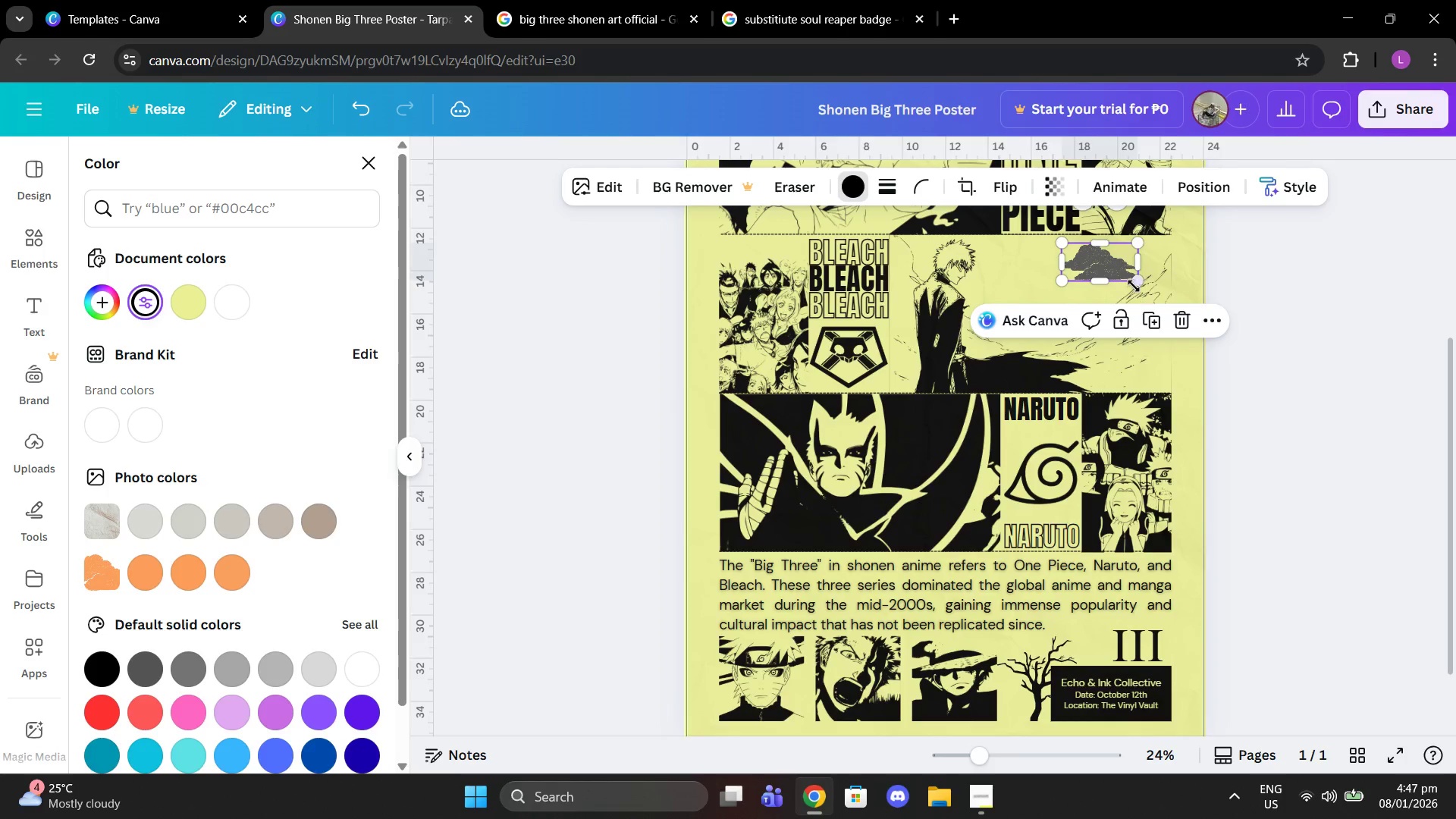 
left_click_drag(start_coordinate=[1134, 284], to_coordinate=[1161, 318])
 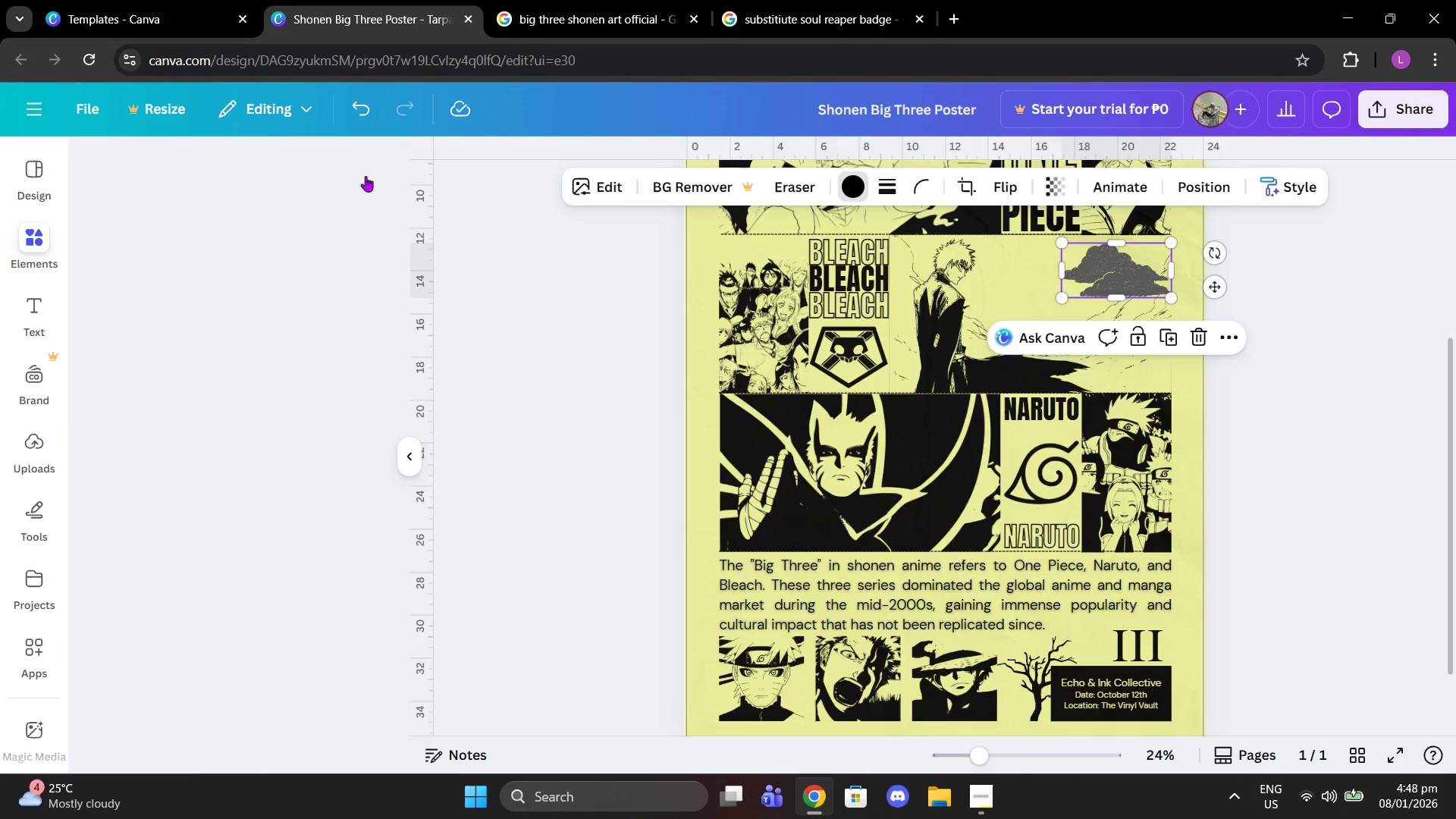 
scroll: coordinate [283, 581], scroll_direction: down, amount: 10.0
 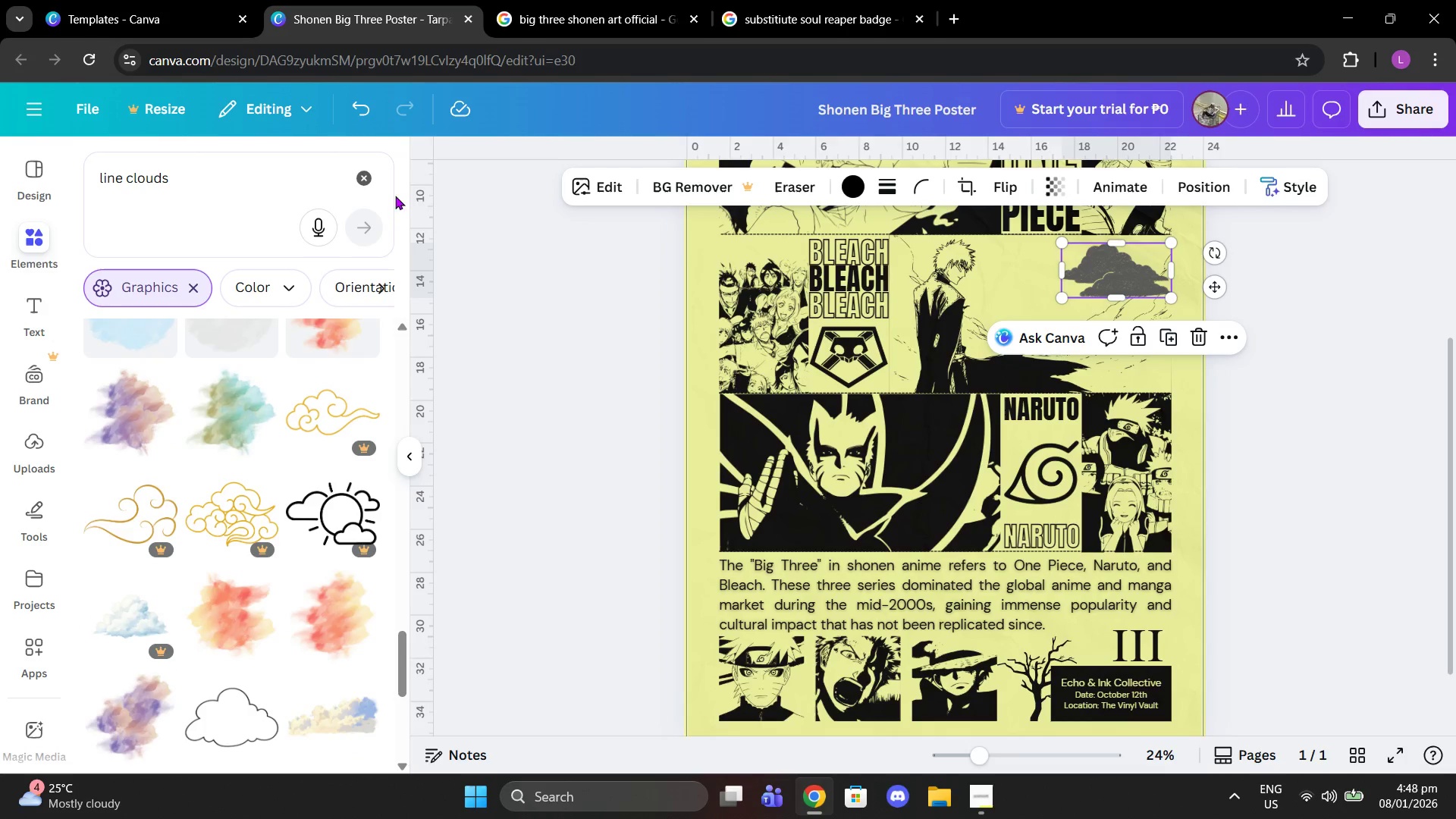 
left_click([363, 178])
 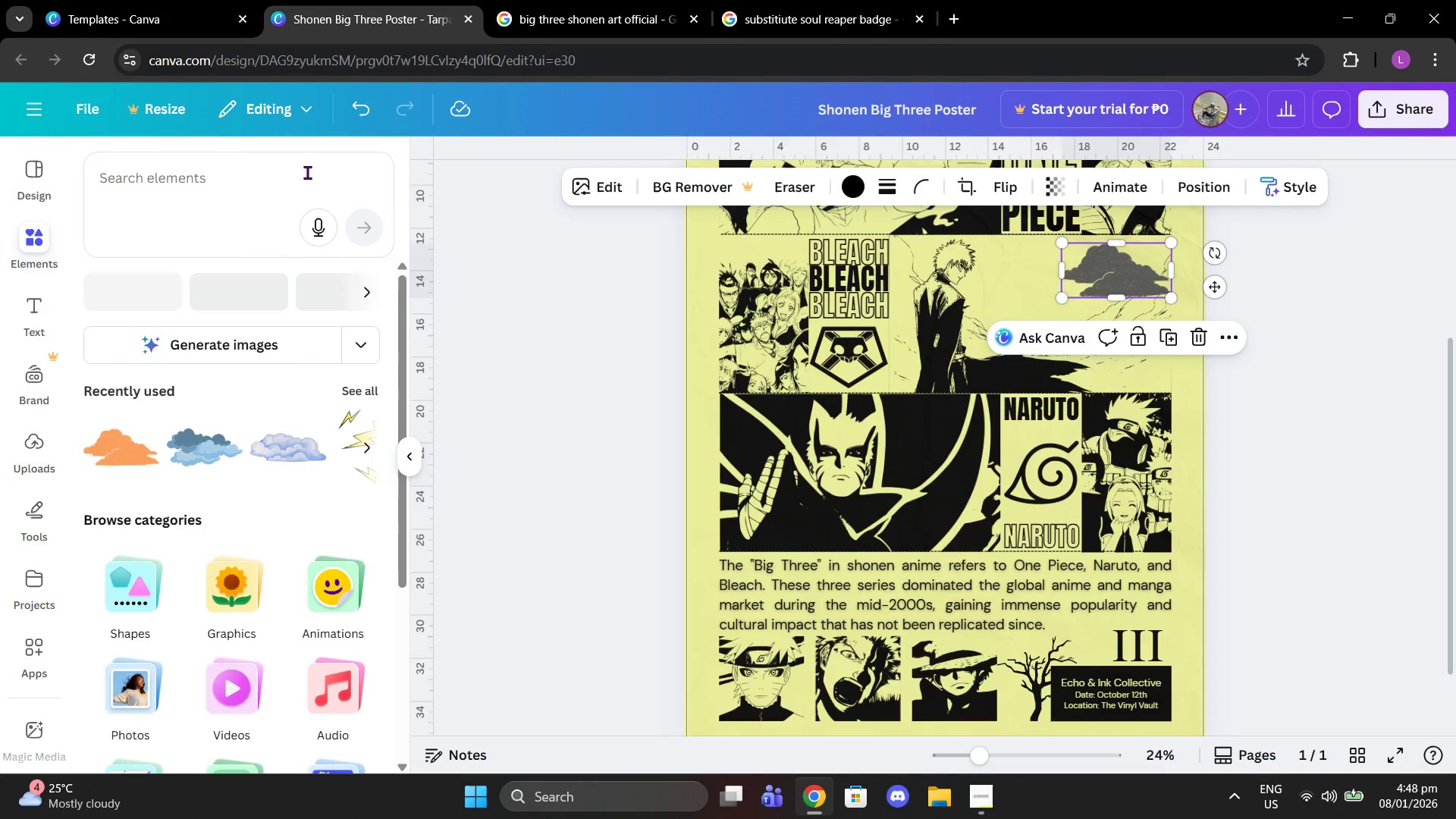 
left_click([299, 172])
 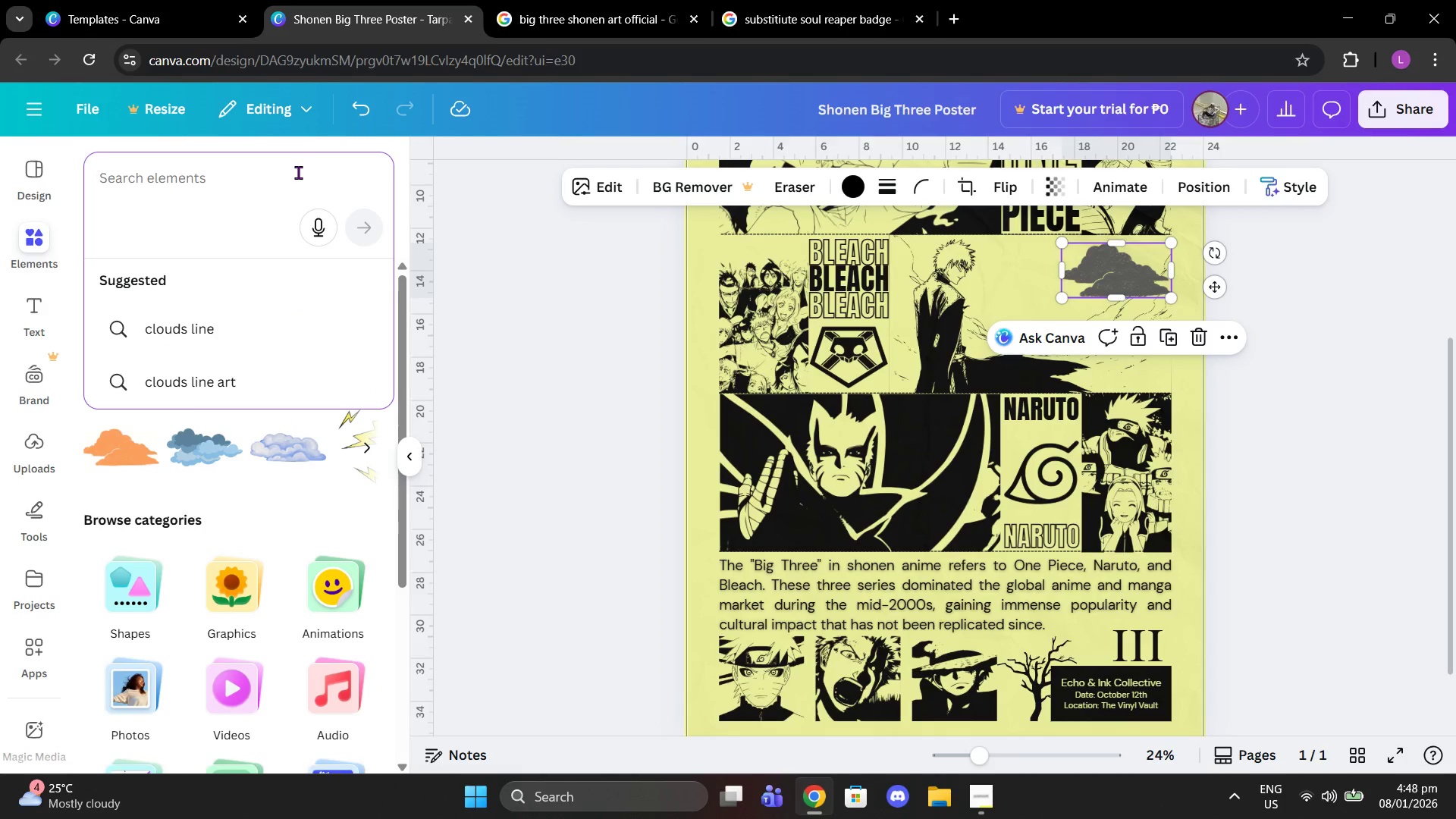 
type(smoke)
 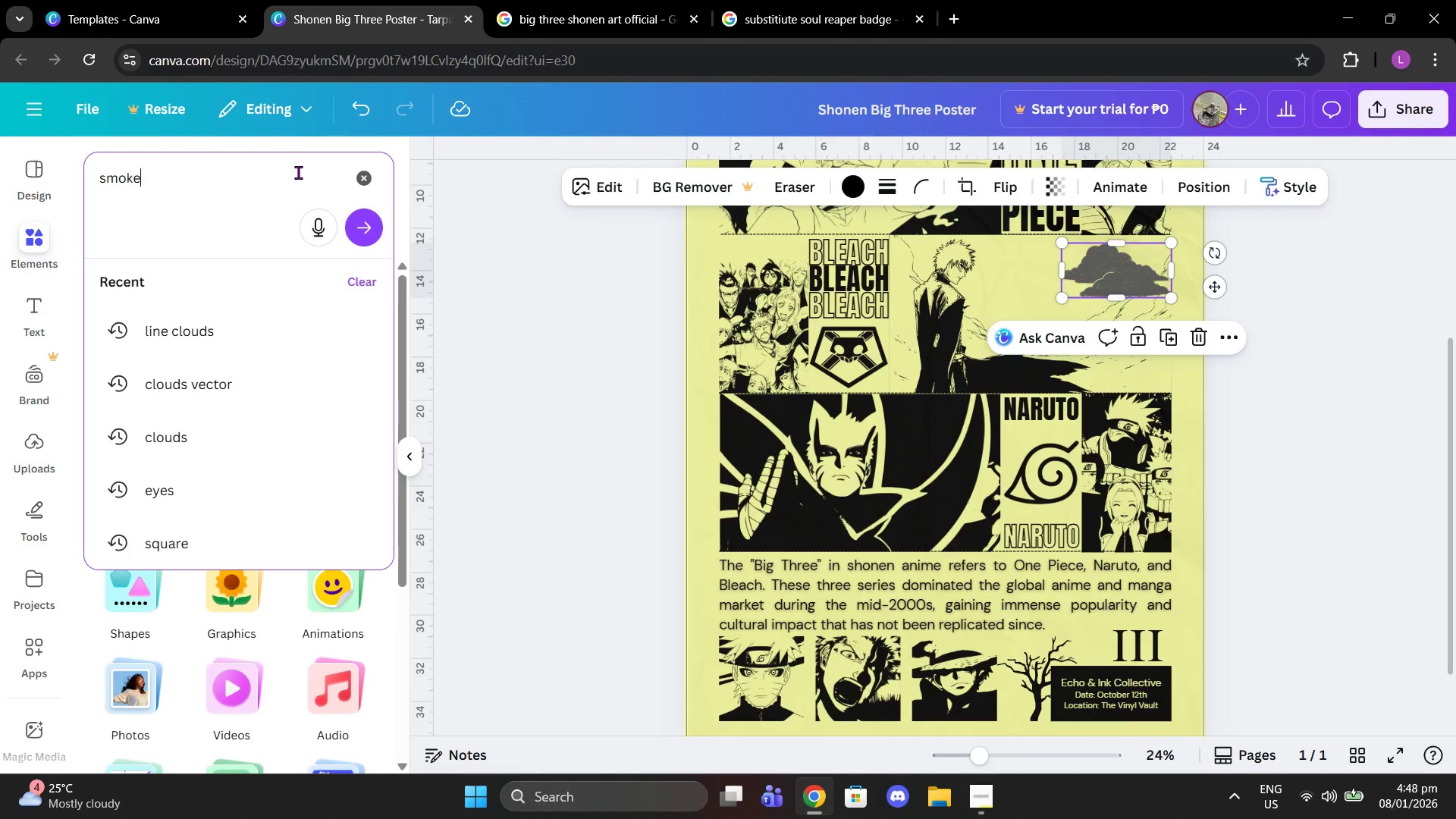 
key(Enter)
 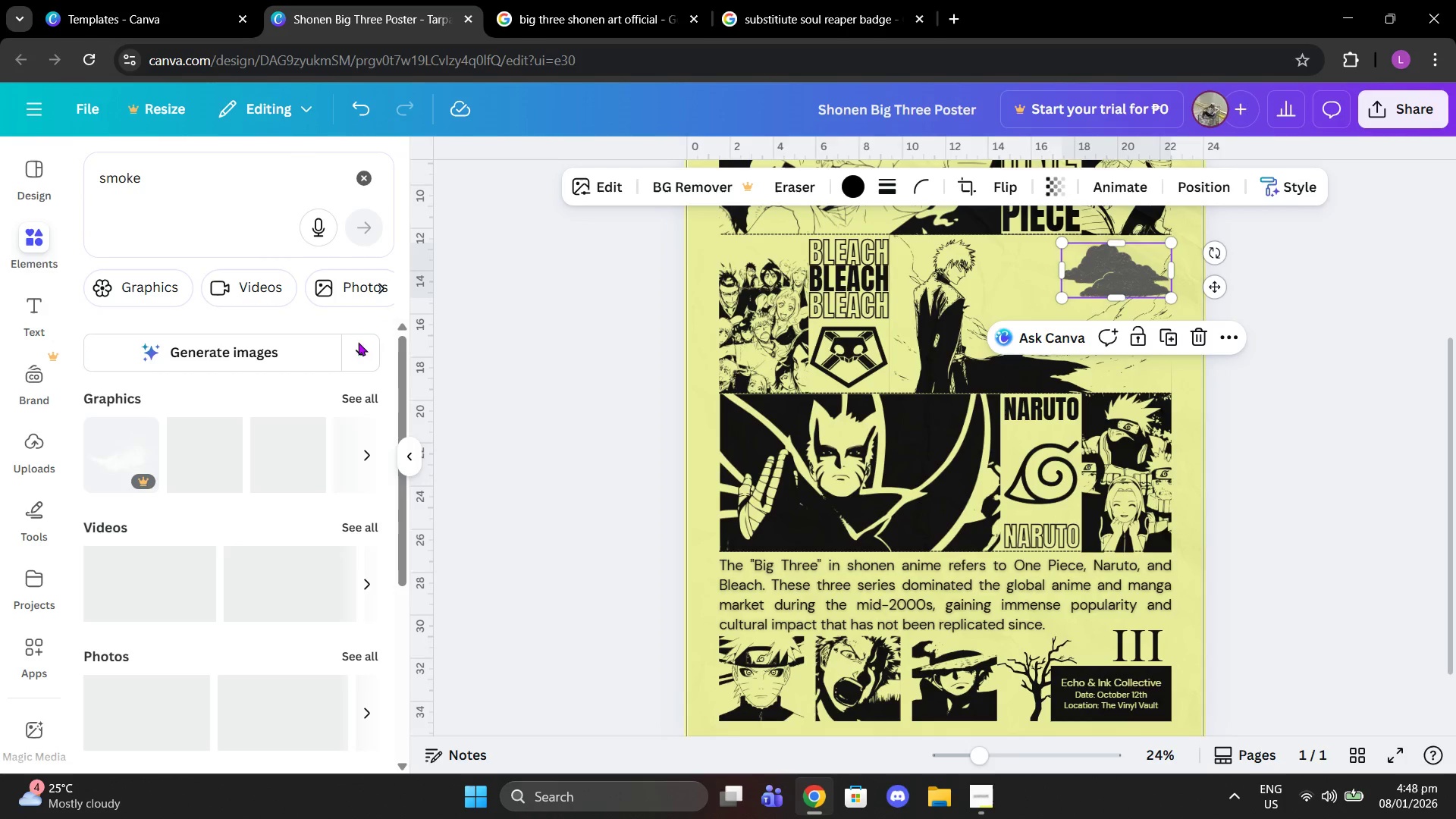 
left_click([361, 398])
 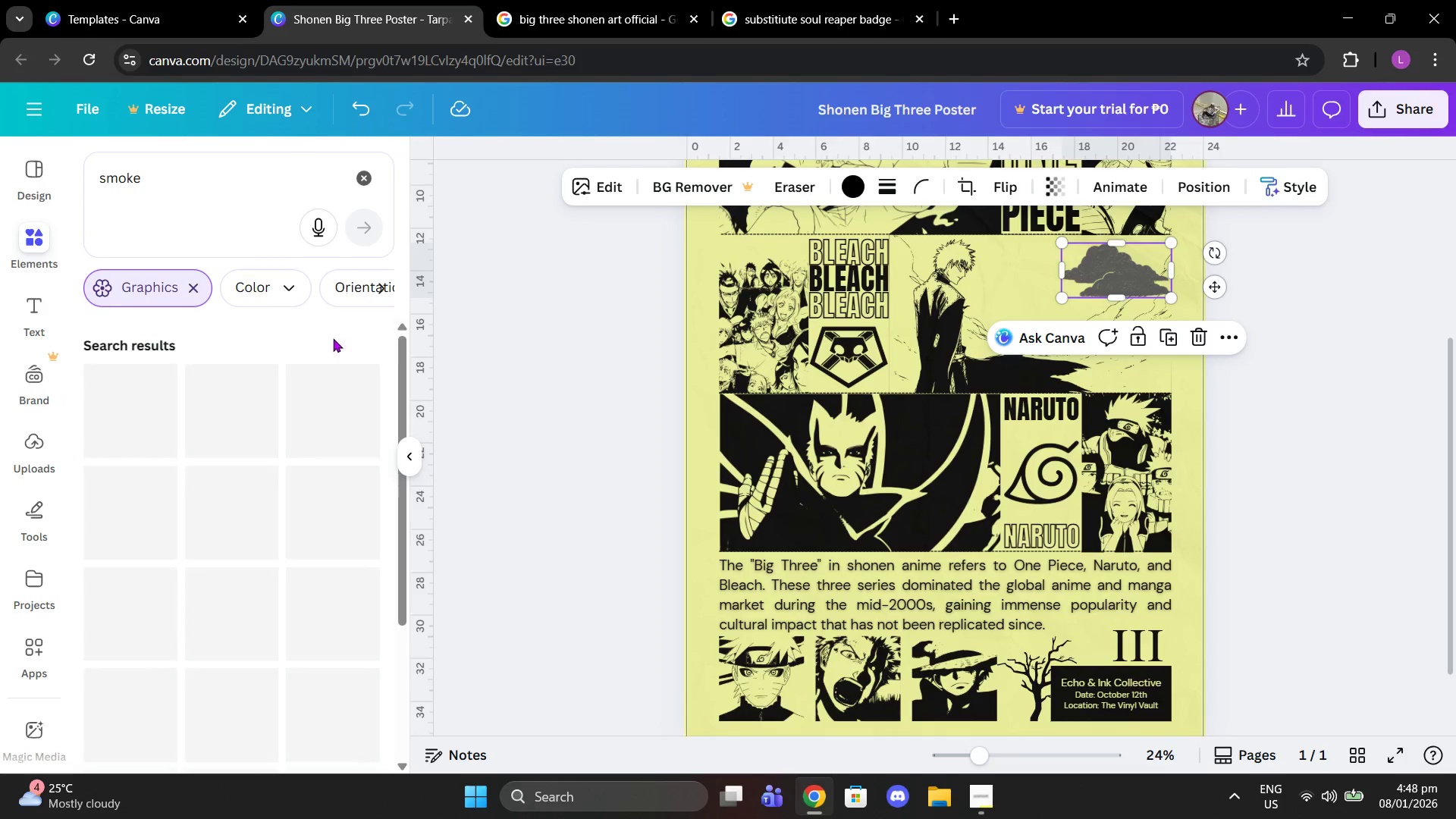 
scroll: coordinate [325, 334], scroll_direction: down, amount: 2.0
 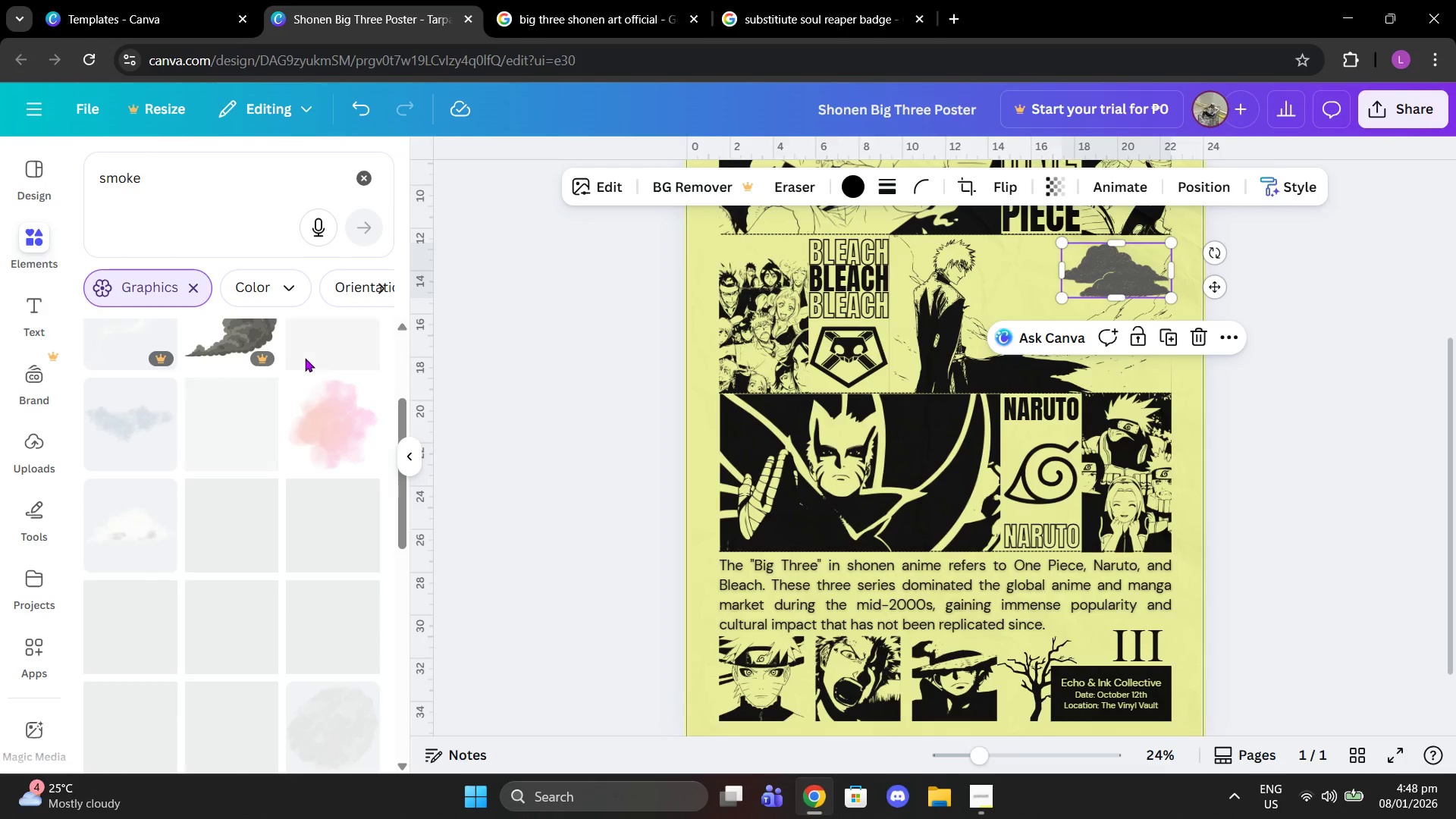 
scroll: coordinate [289, 381], scroll_direction: up, amount: 2.0
 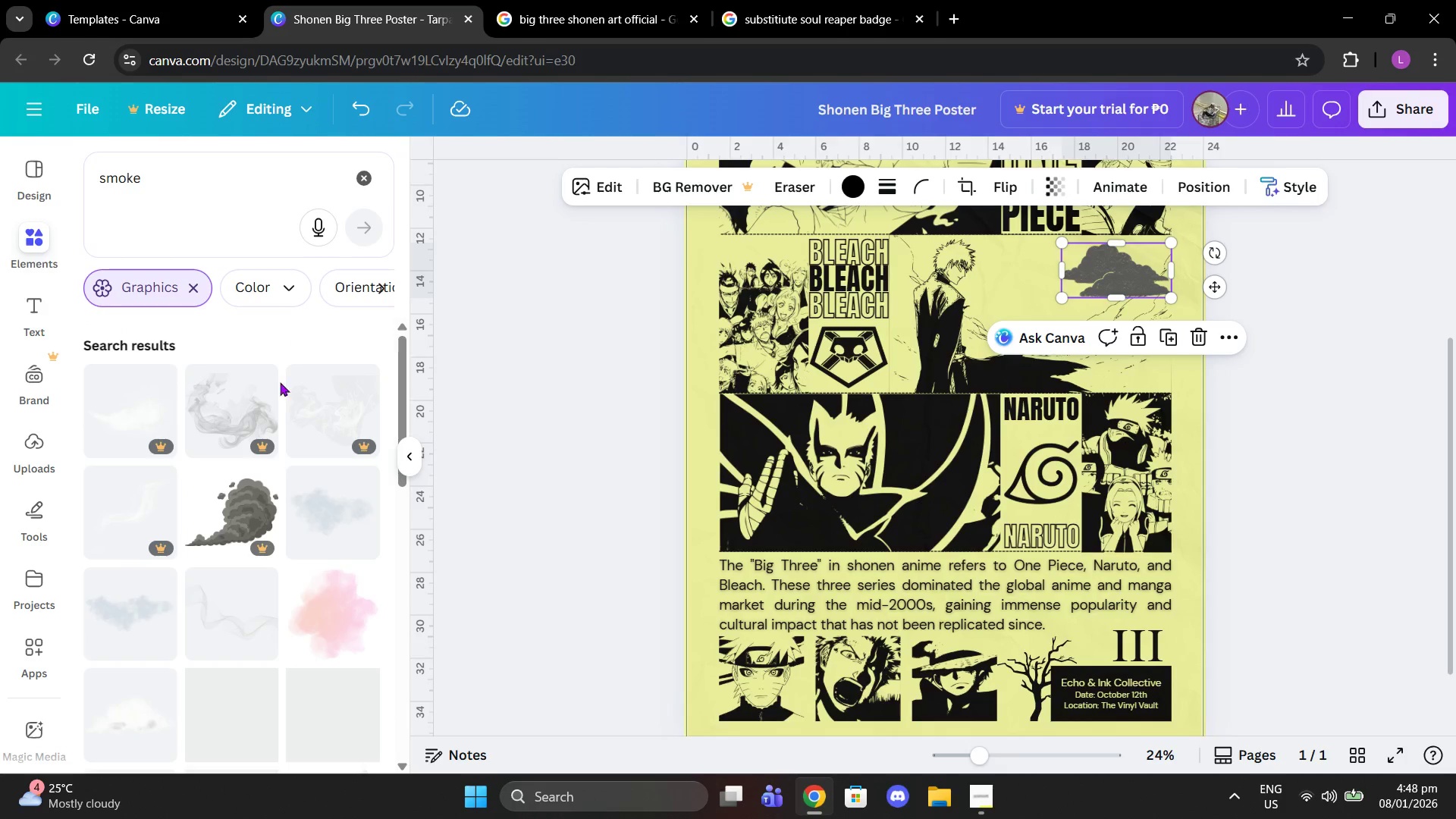 
scroll: coordinate [224, 589], scroll_direction: down, amount: 8.0
 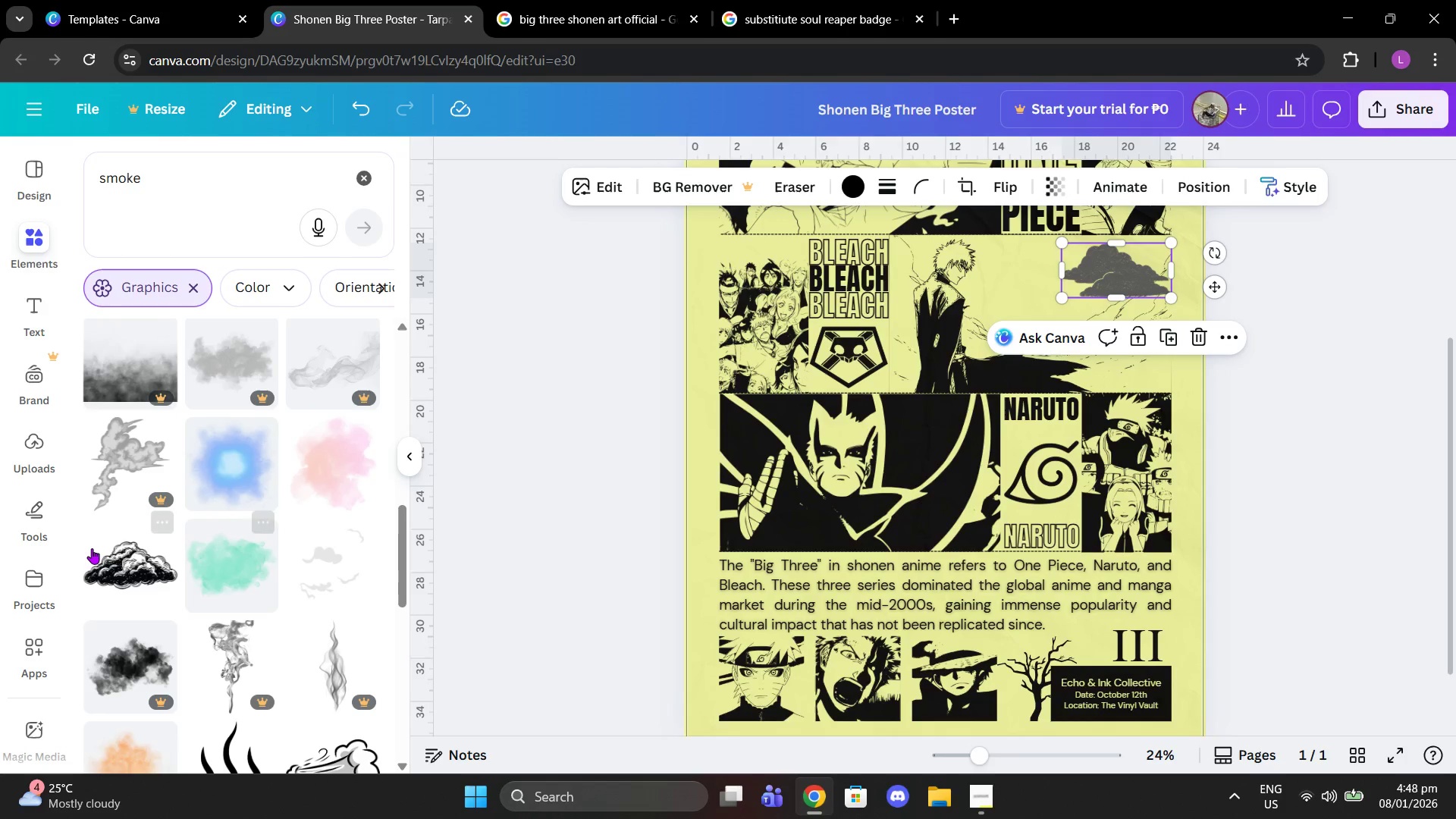 
left_click_drag(start_coordinate=[92, 548], to_coordinate=[130, 570])
 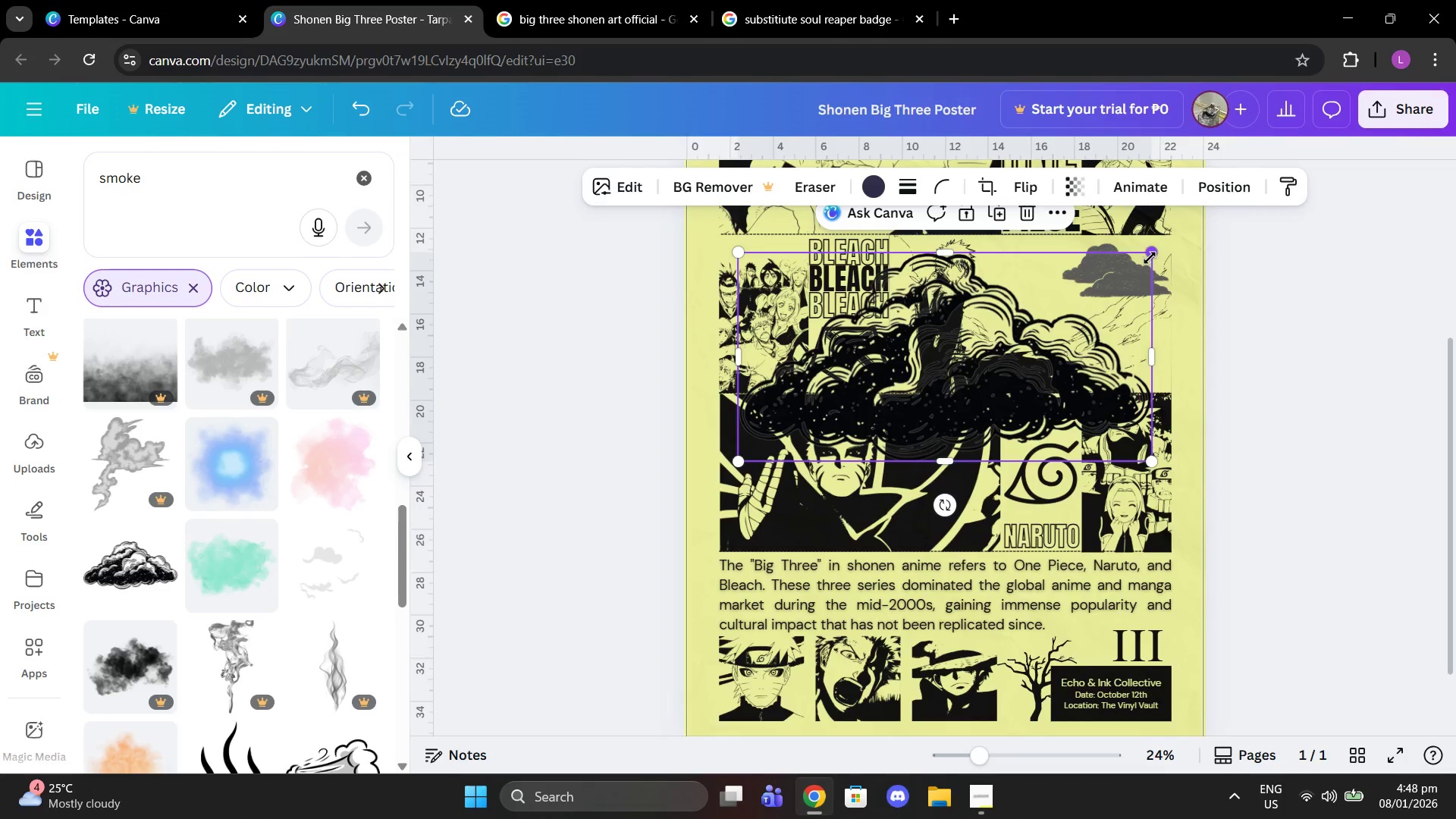 
left_click([1126, 274])
 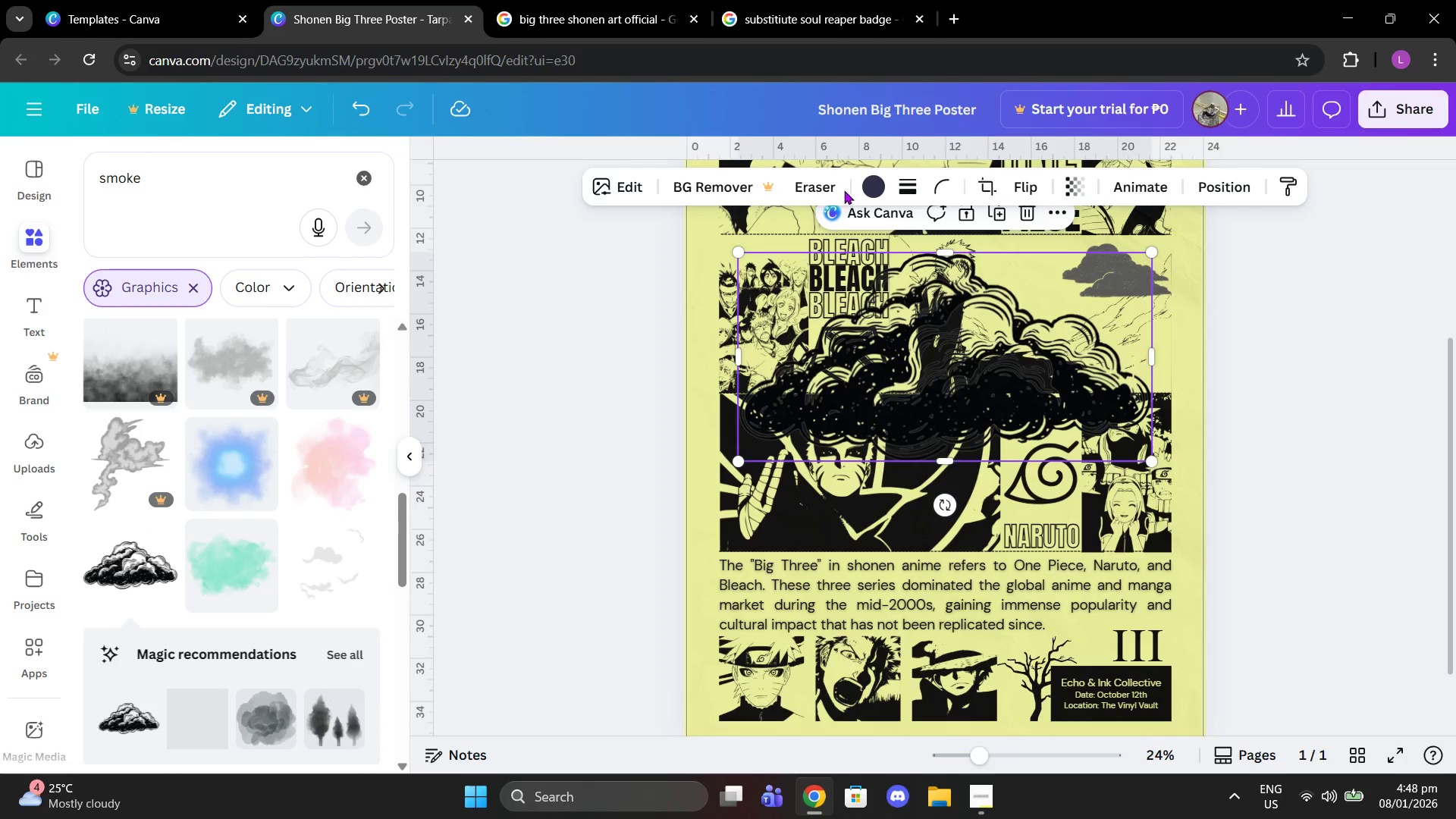 
left_click([879, 174])
 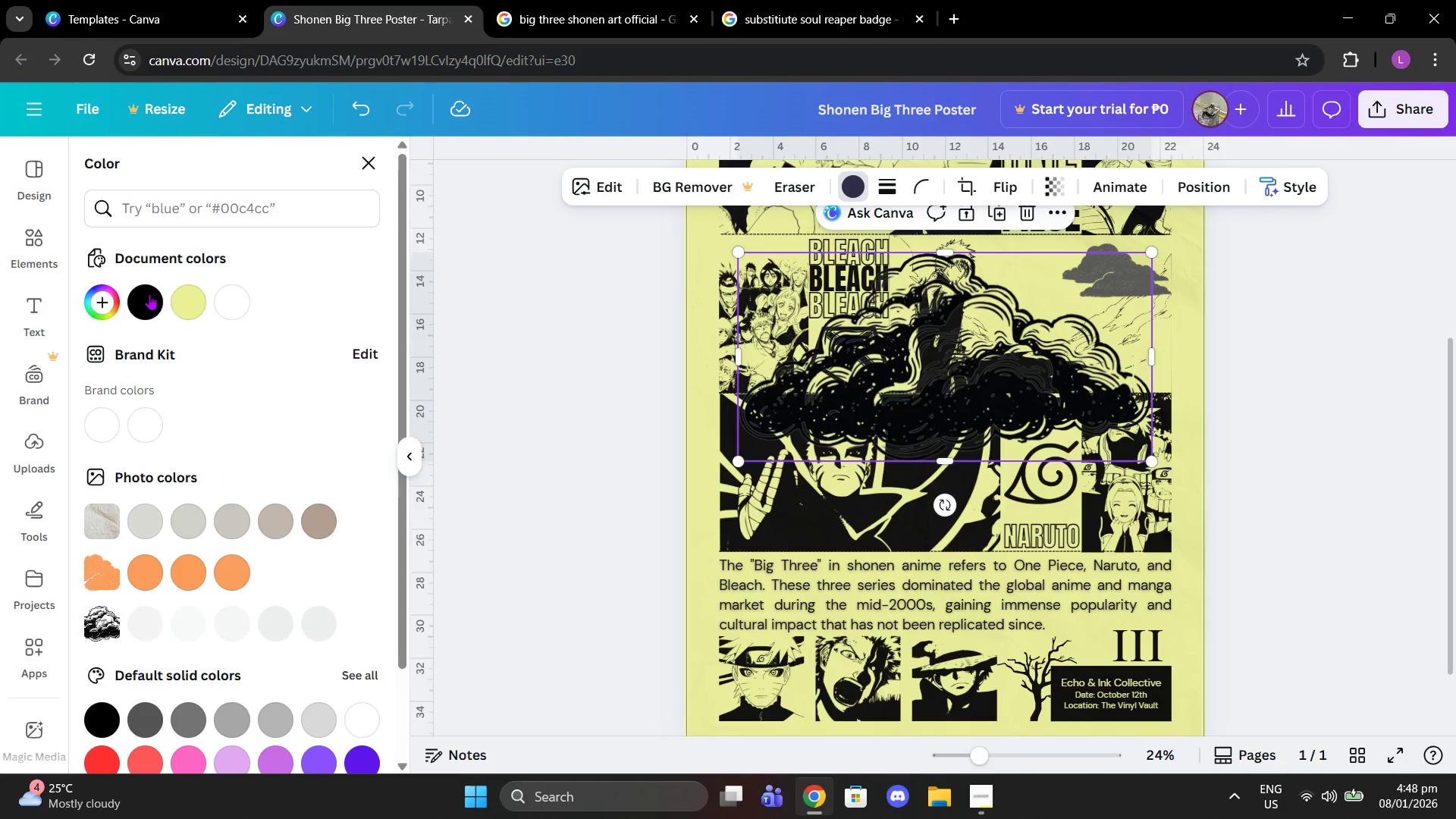 
left_click([133, 293])
 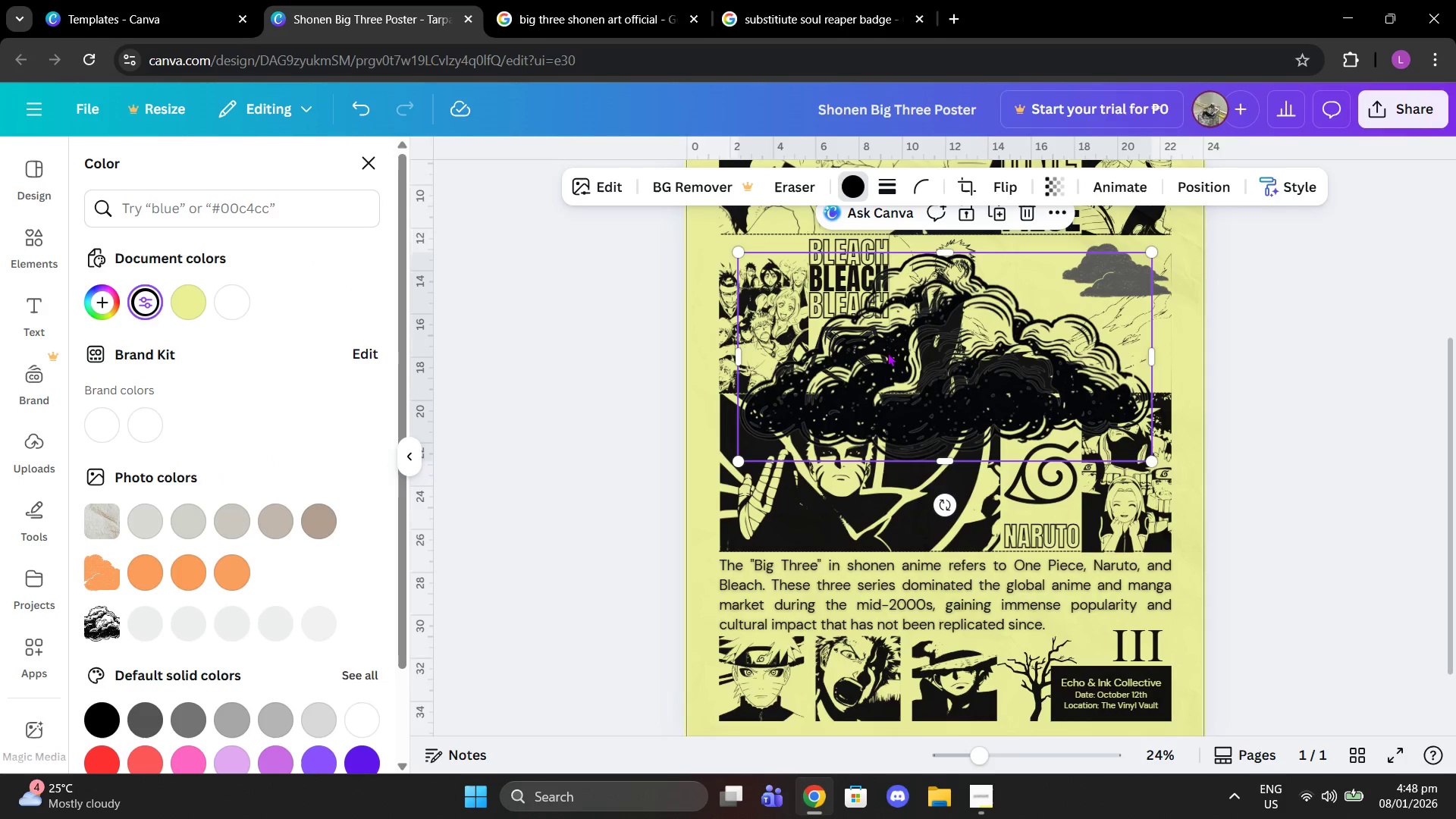 
left_click_drag(start_coordinate=[1014, 356], to_coordinate=[971, 419])
 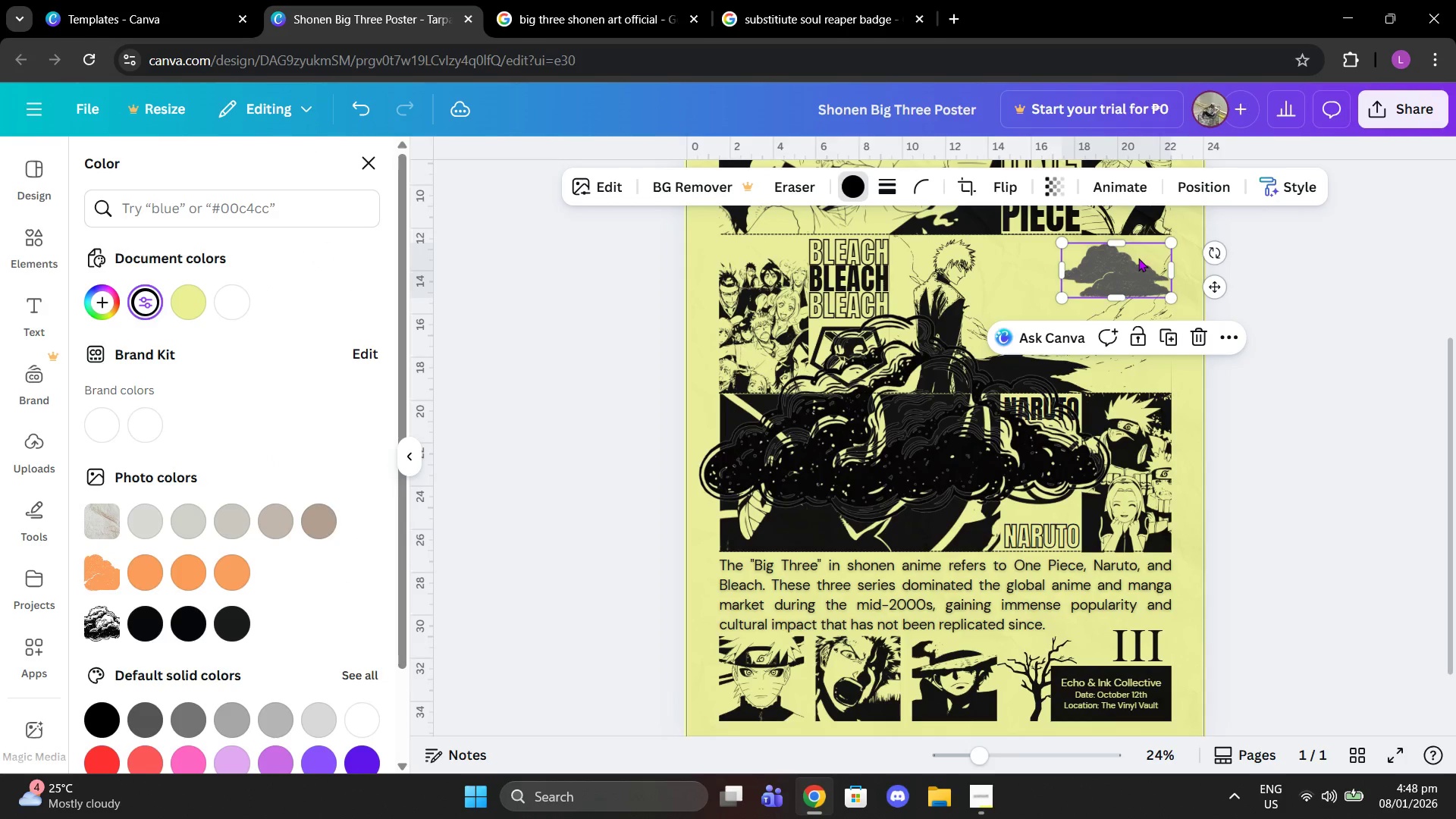 
key(Delete)
 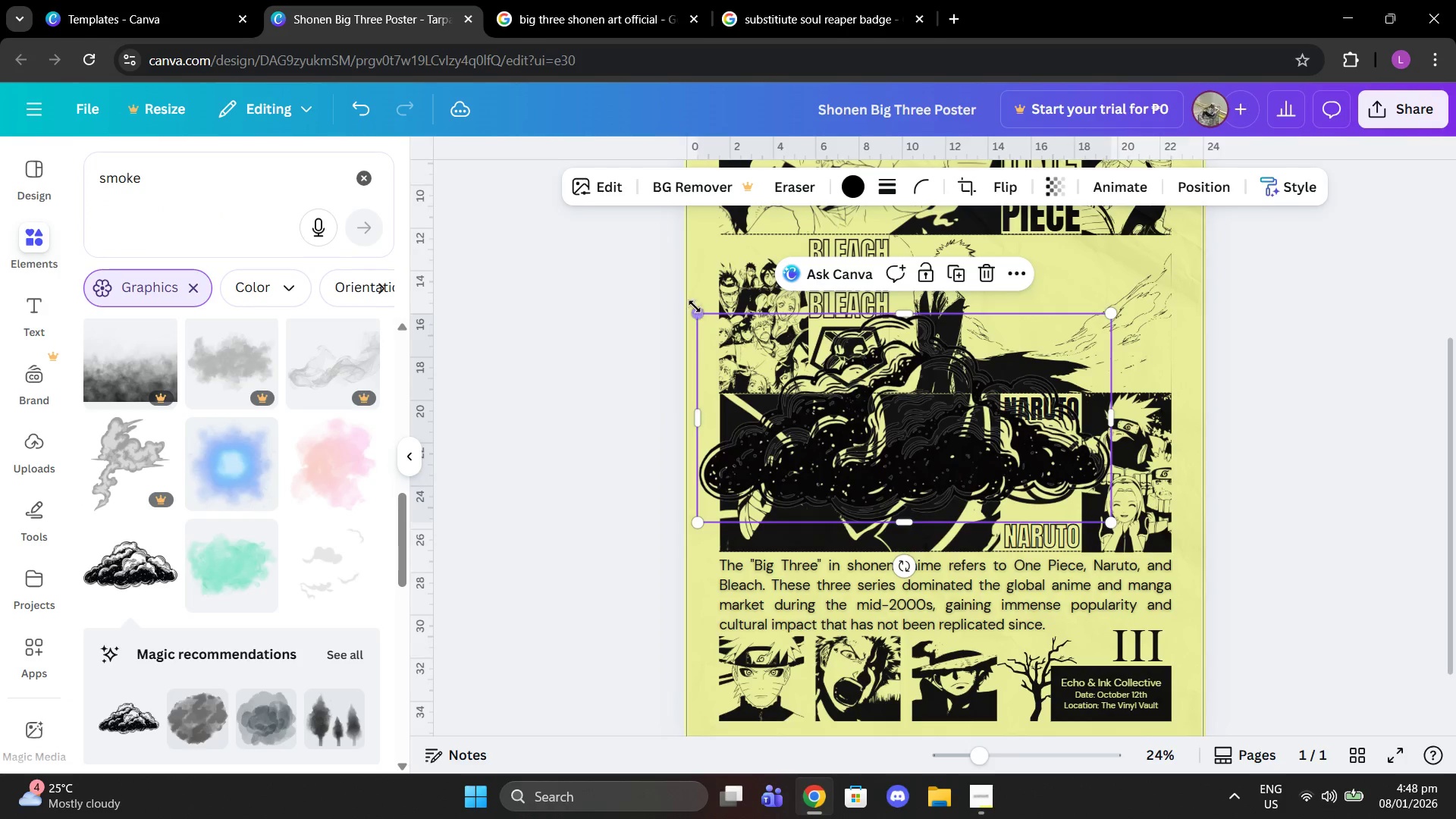 
left_click_drag(start_coordinate=[696, 313], to_coordinate=[868, 403])
 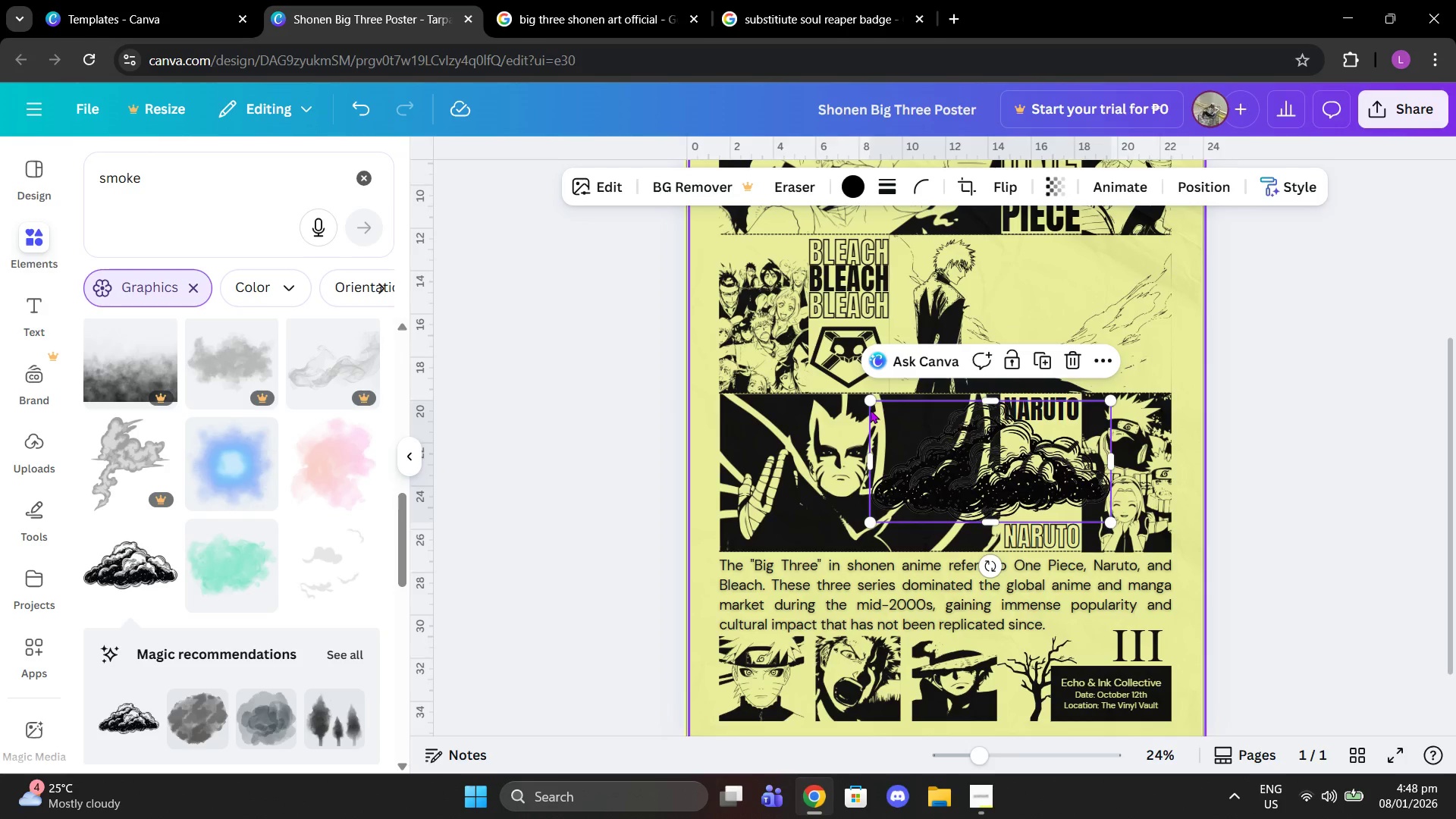 
left_click_drag(start_coordinate=[870, 400], to_coordinate=[921, 433])
 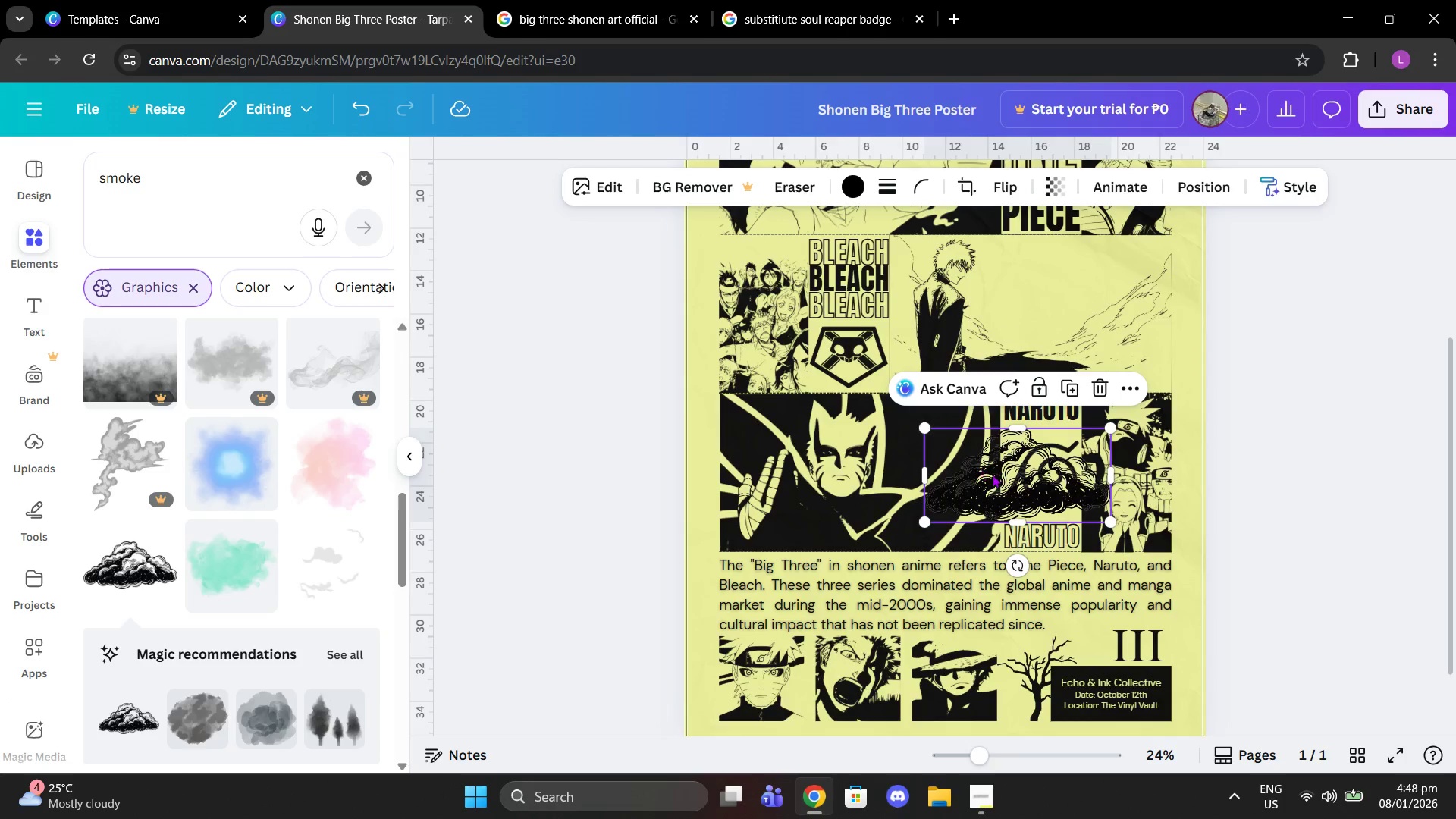 
left_click_drag(start_coordinate=[992, 474], to_coordinate=[1043, 279])
 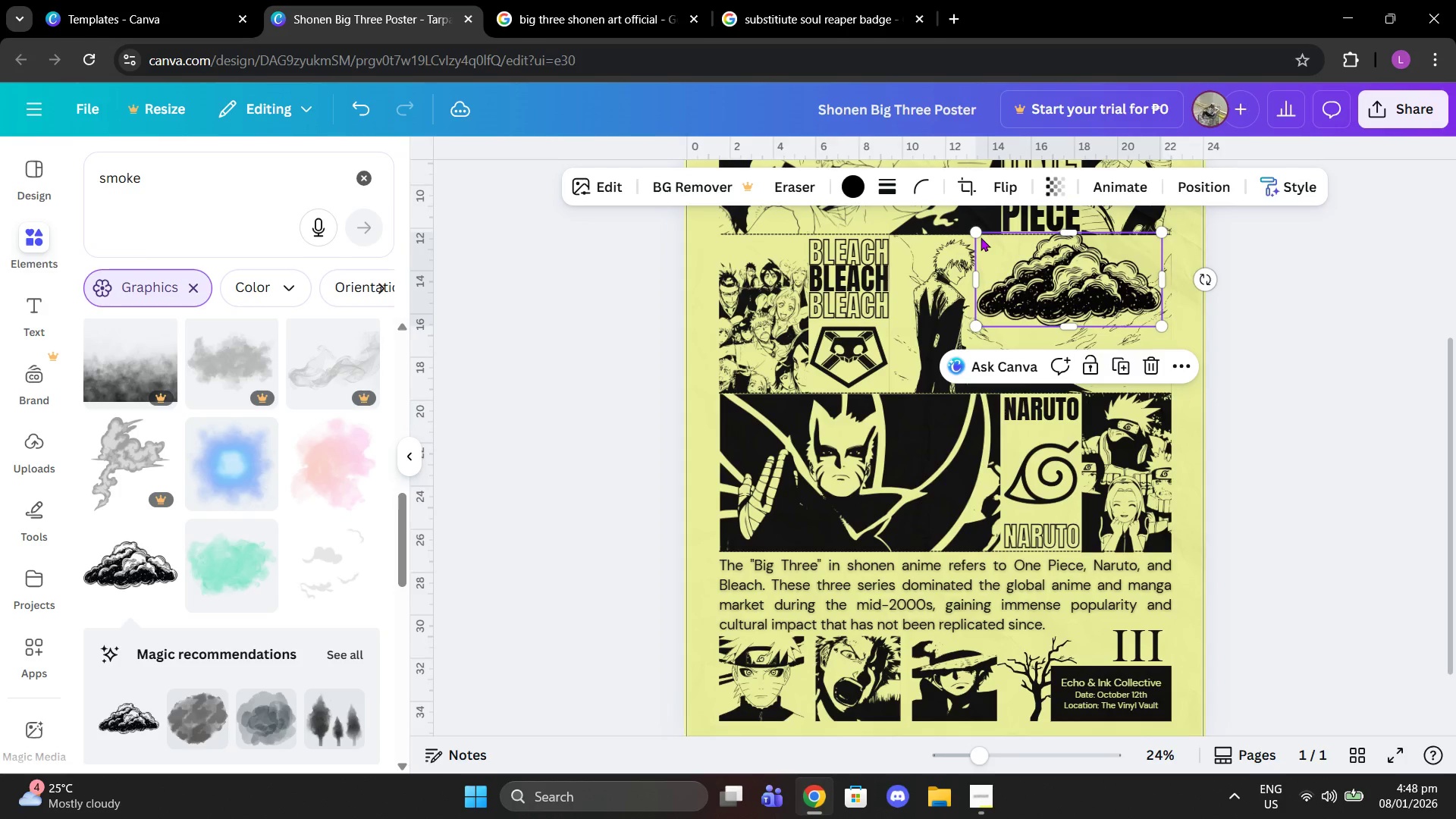 
left_click([965, 227])
 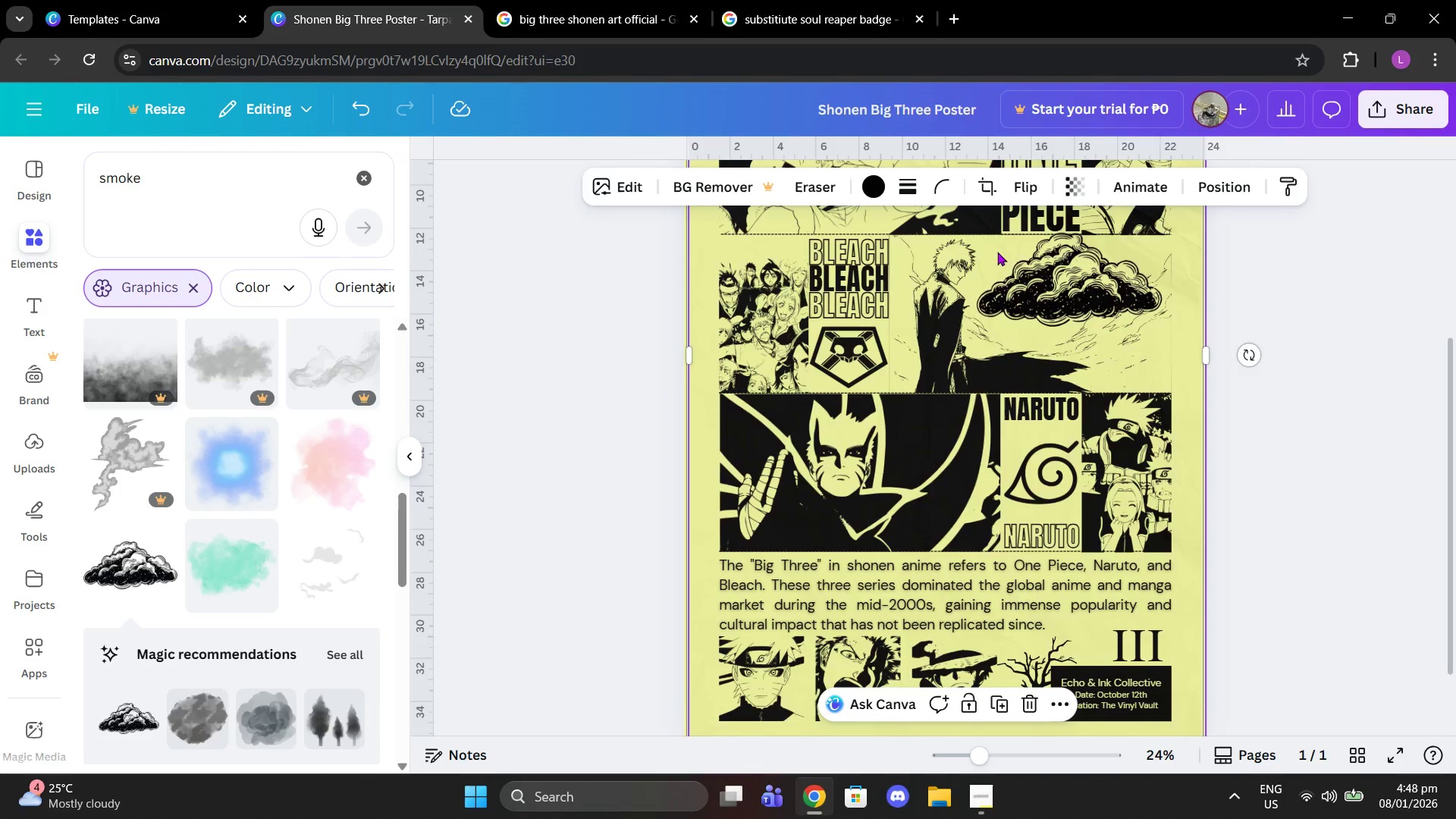 
left_click([1009, 264])
 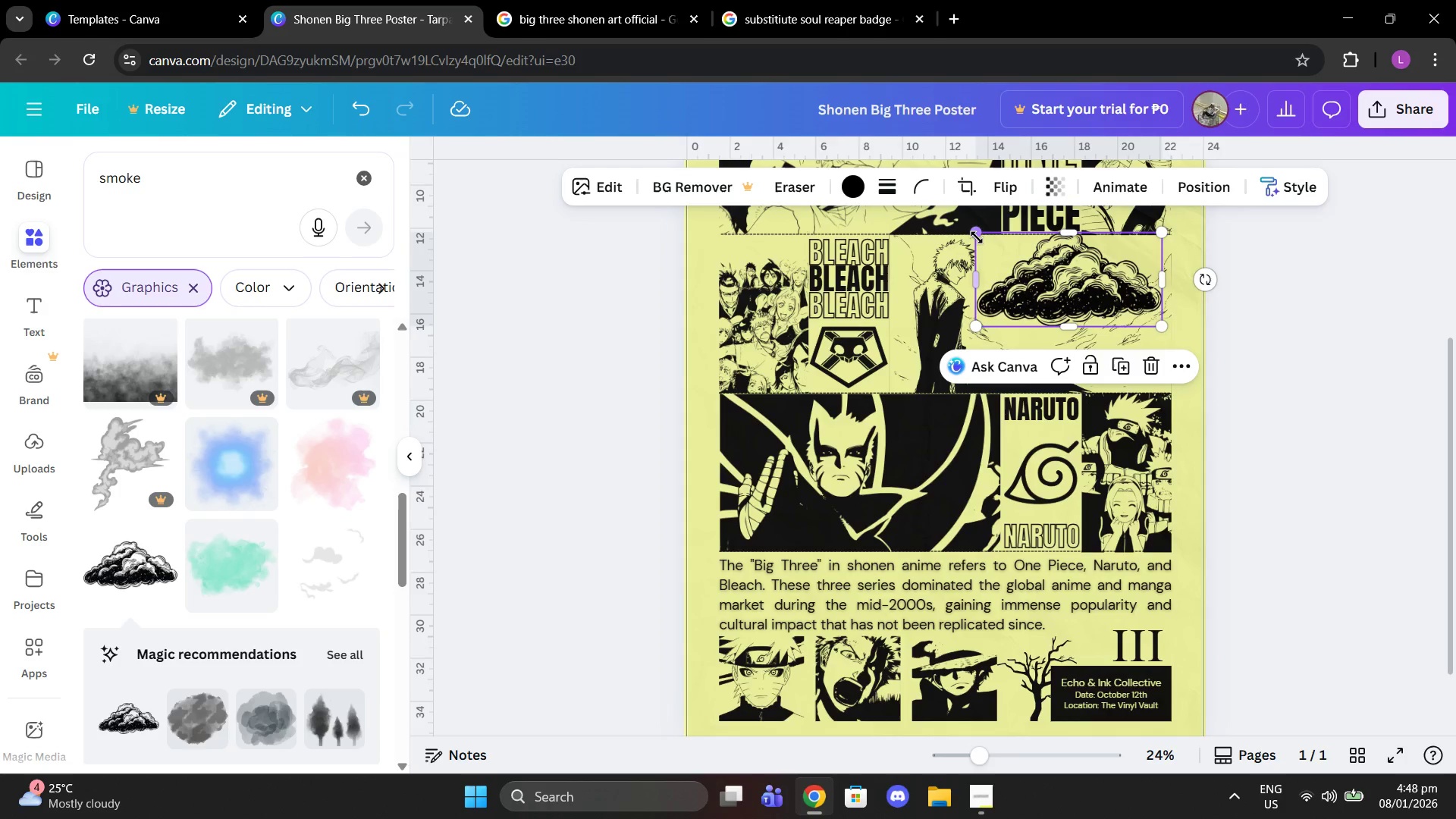 
left_click_drag(start_coordinate=[977, 237], to_coordinate=[1044, 277])
 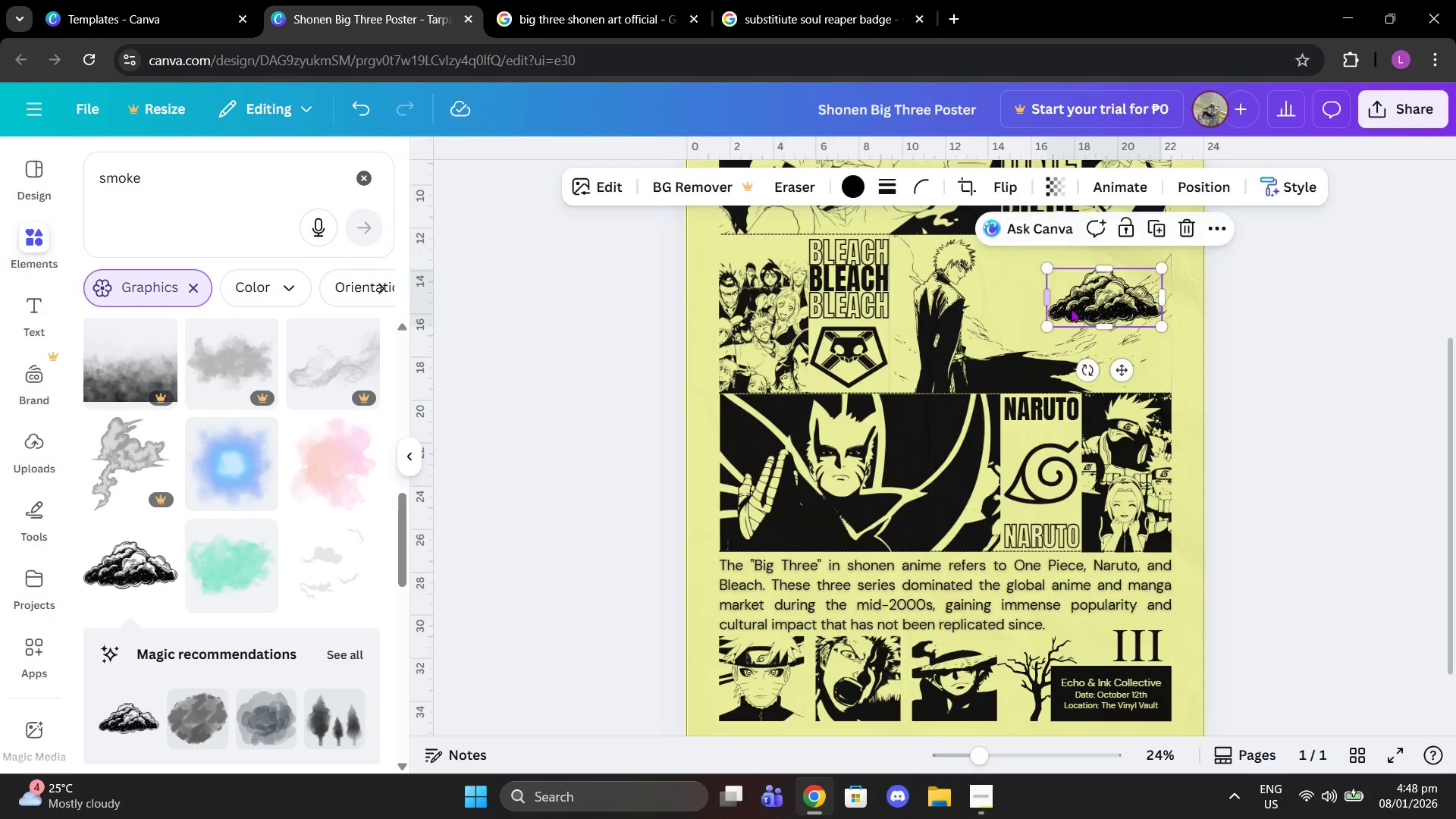 
left_click_drag(start_coordinate=[1071, 309], to_coordinate=[1021, 283])
 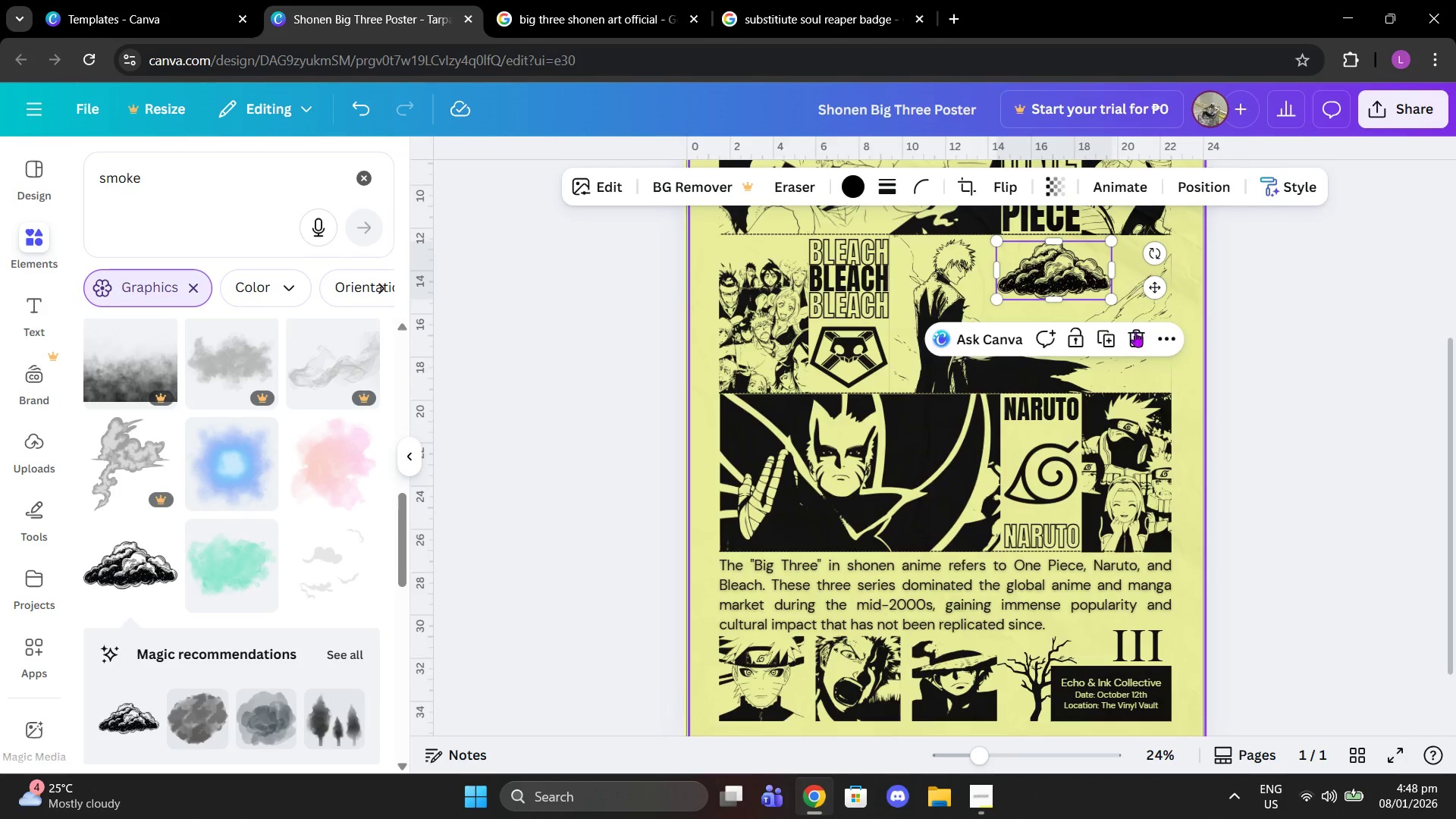 
left_click([1135, 335])
 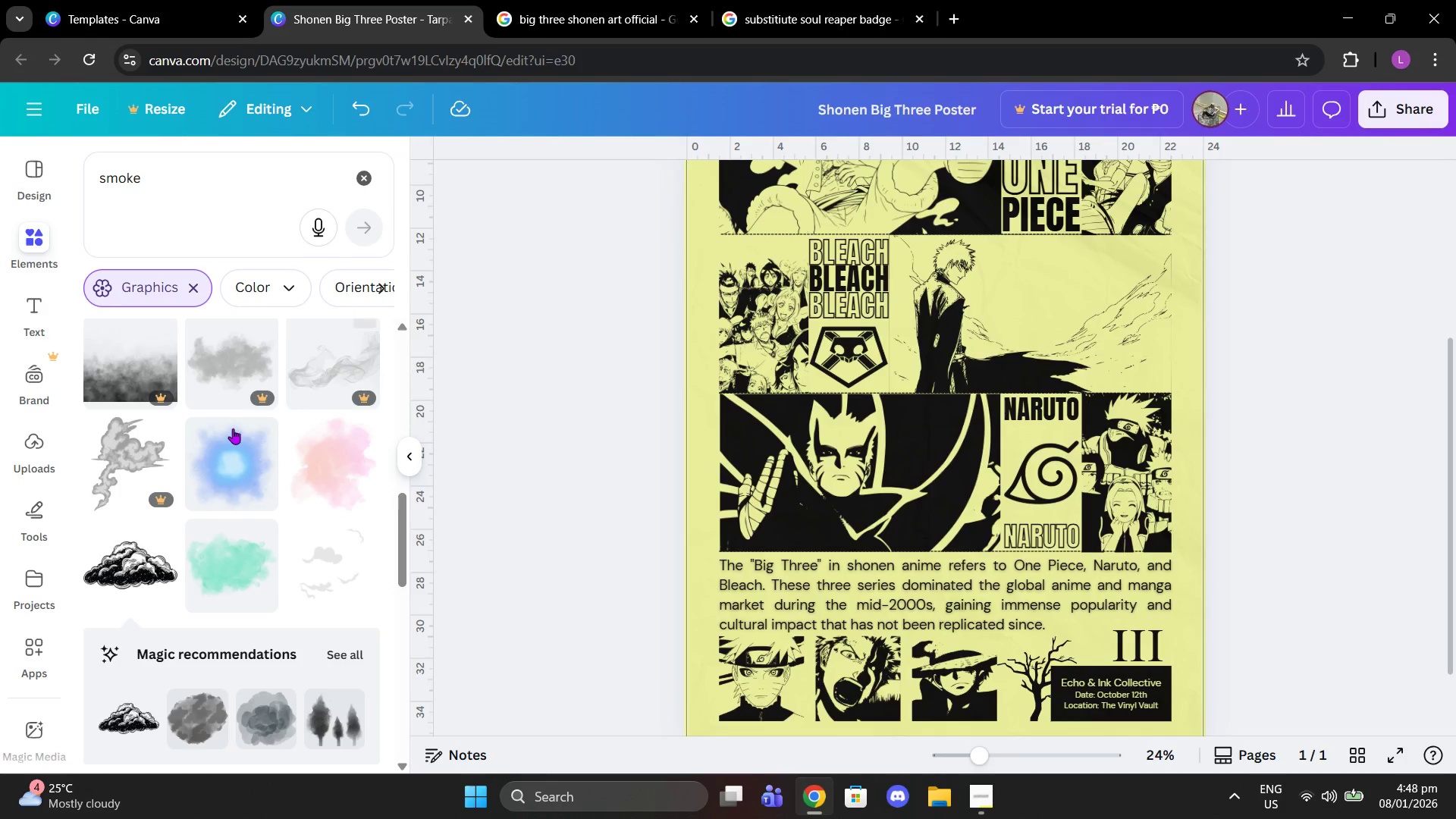 
scroll: coordinate [213, 449], scroll_direction: down, amount: 5.0
 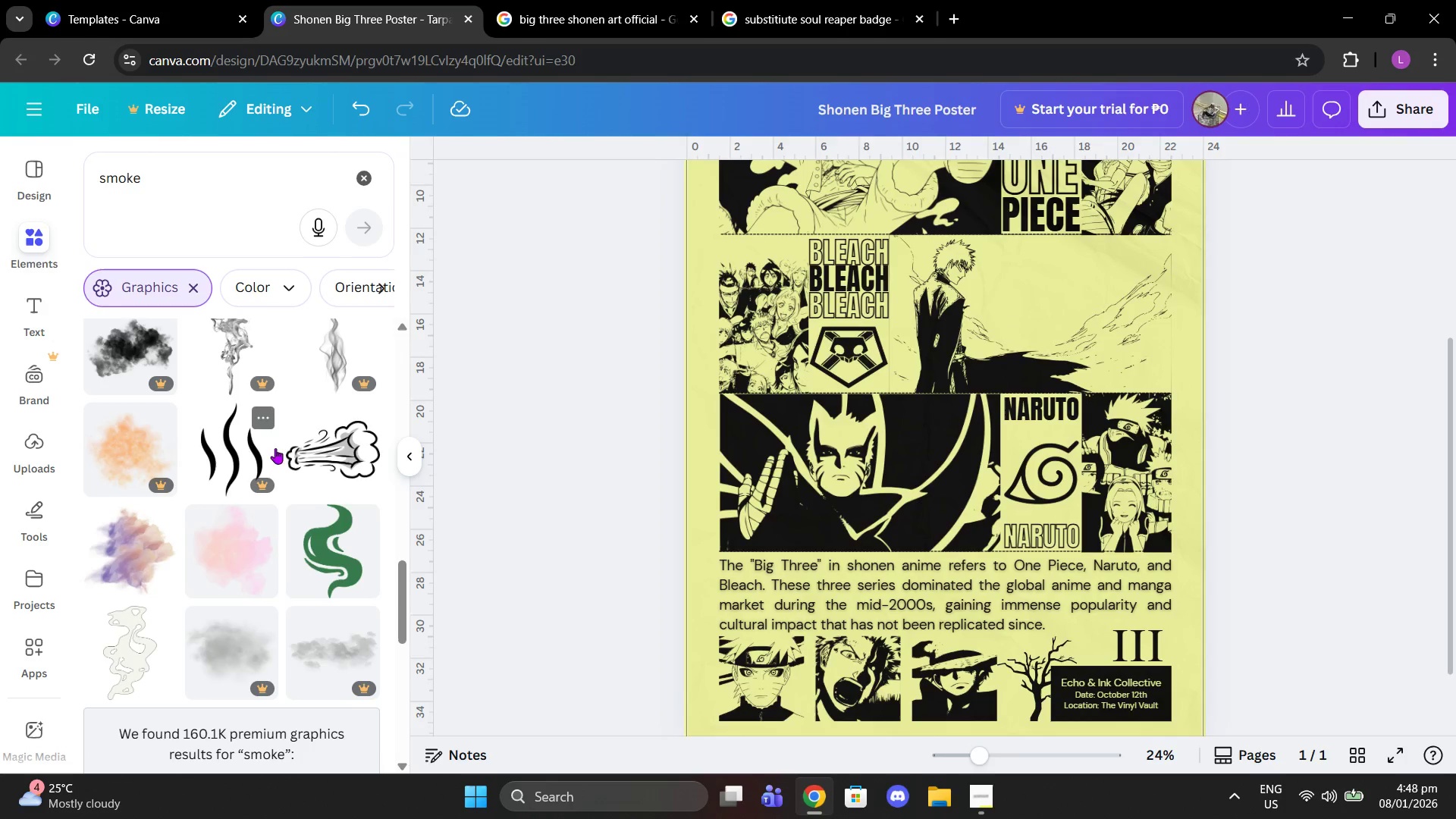 
scroll: coordinate [283, 447], scroll_direction: up, amount: 2.0
 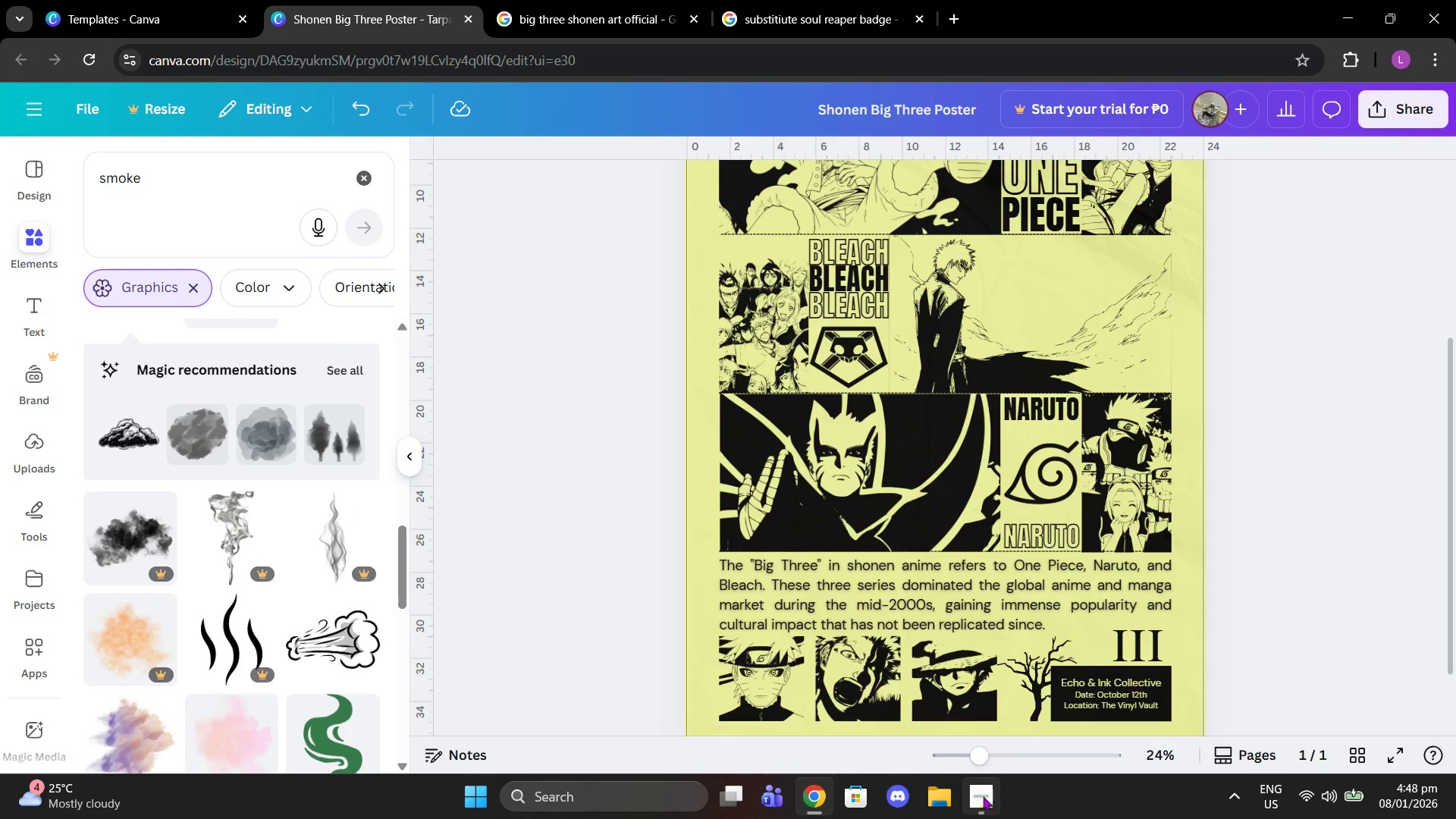 
left_click([989, 798])
 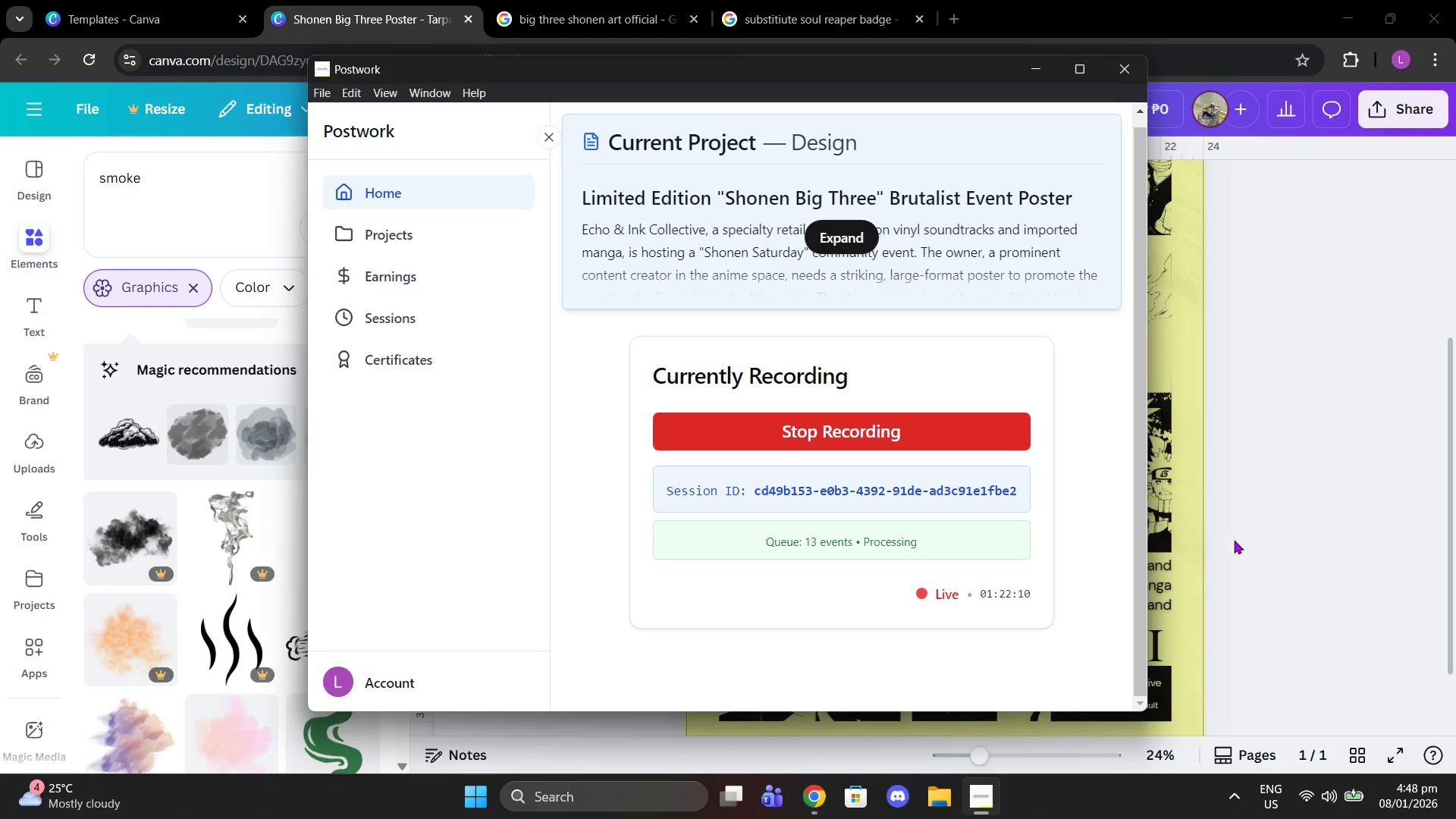 
scroll: coordinate [1082, 453], scroll_direction: up, amount: 3.0
 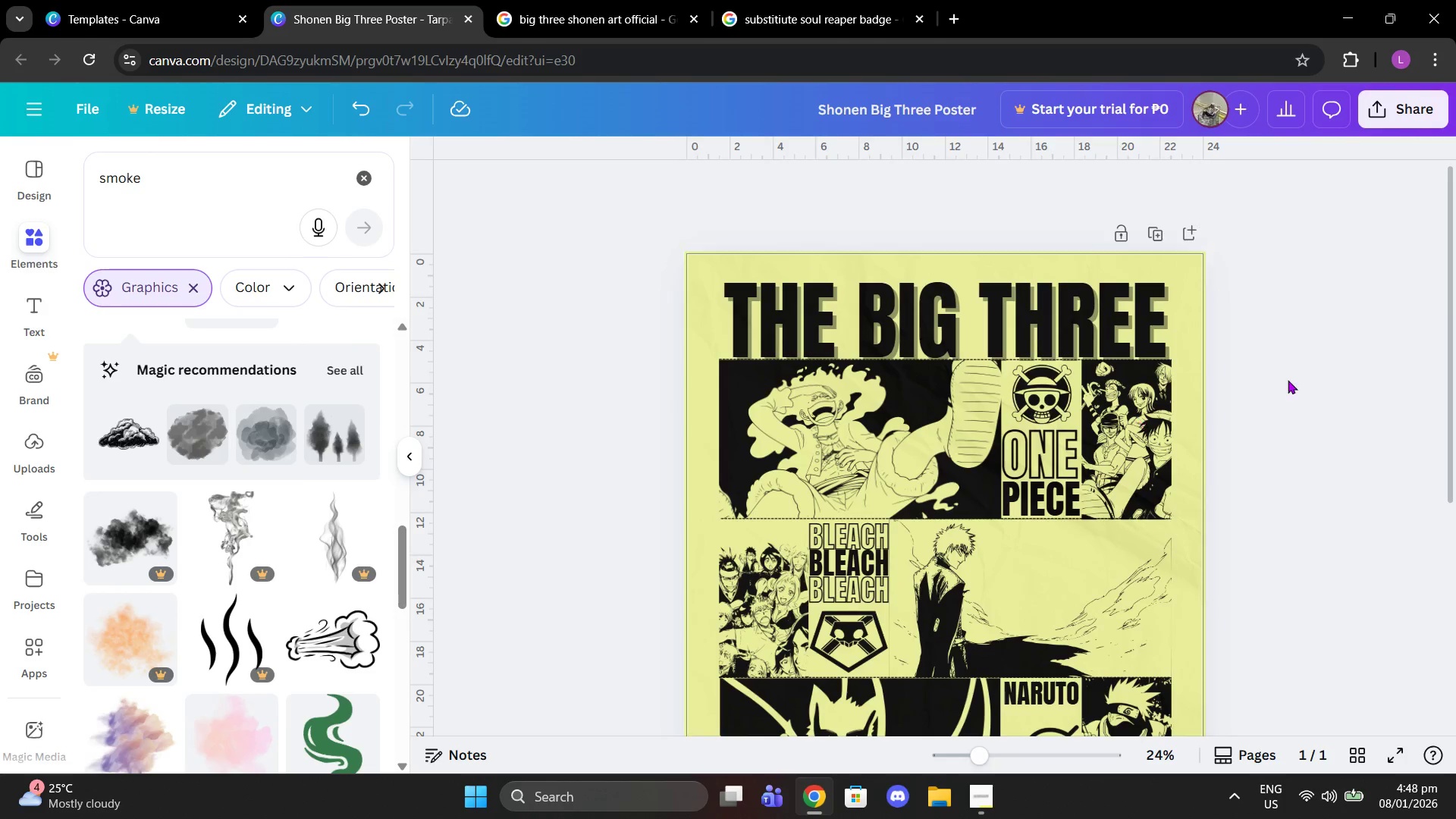 
left_click([1294, 379])
 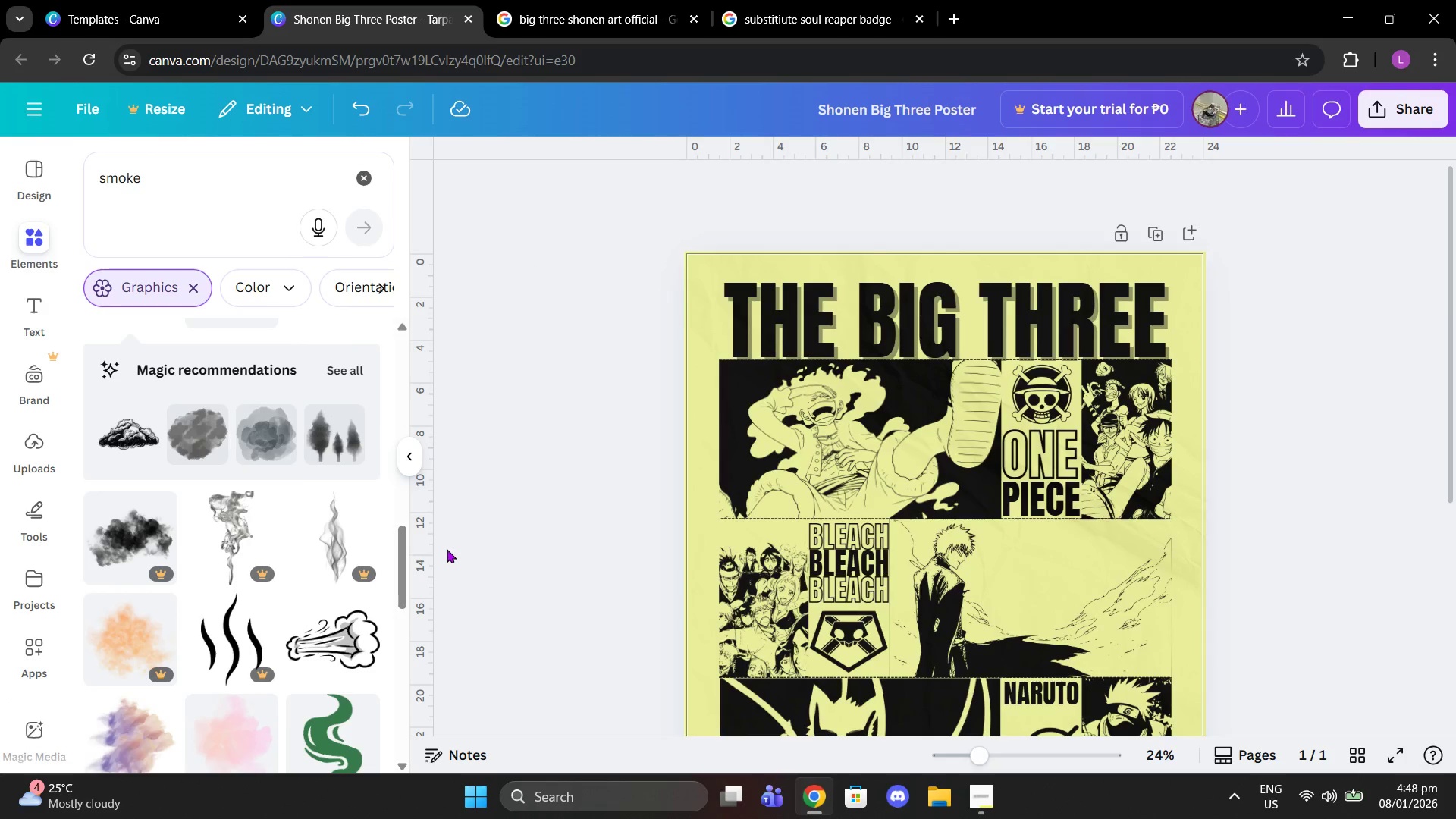 
scroll: coordinate [593, 528], scroll_direction: down, amount: 1.0
 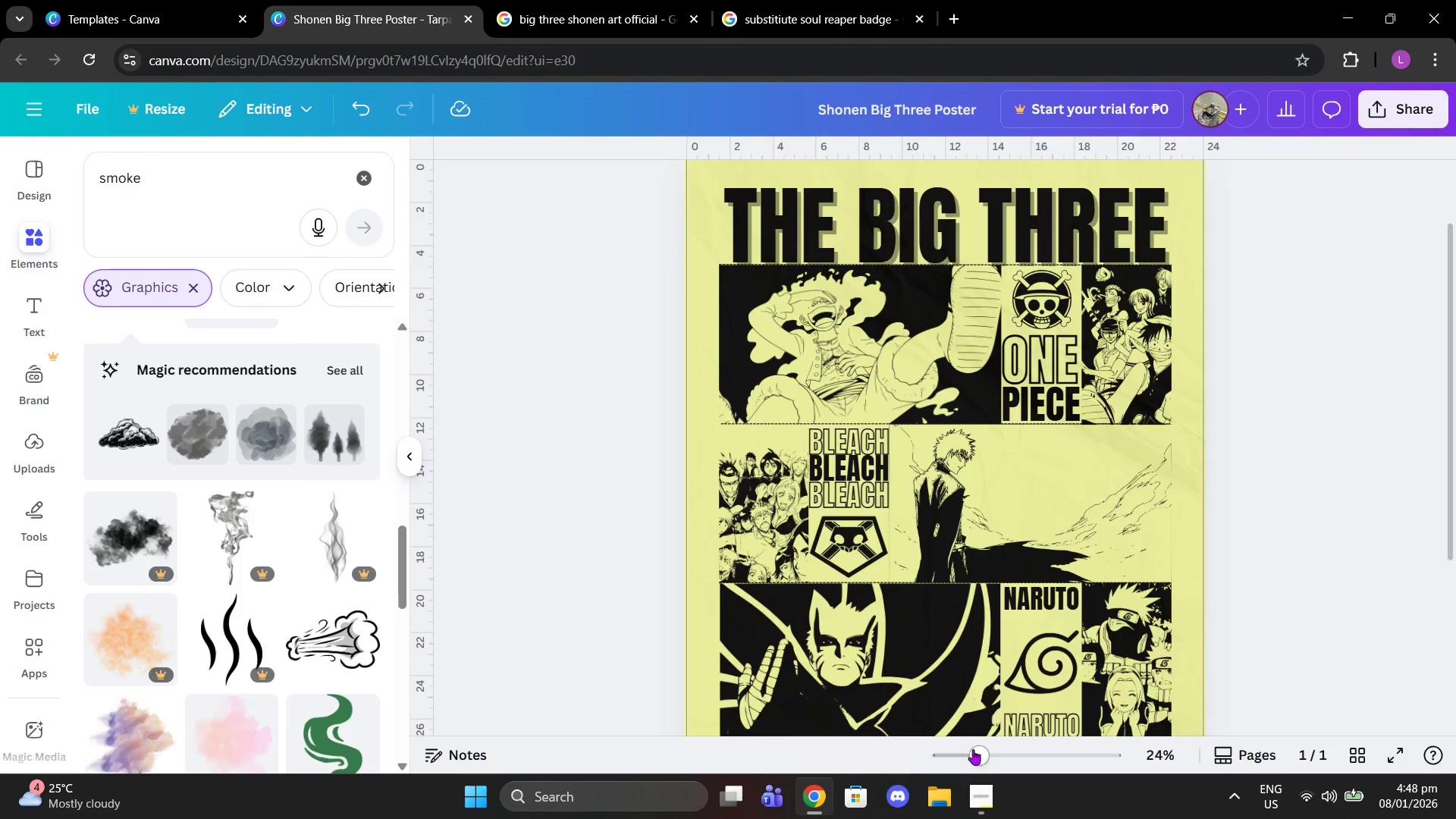 
left_click_drag(start_coordinate=[983, 749], to_coordinate=[962, 737])
 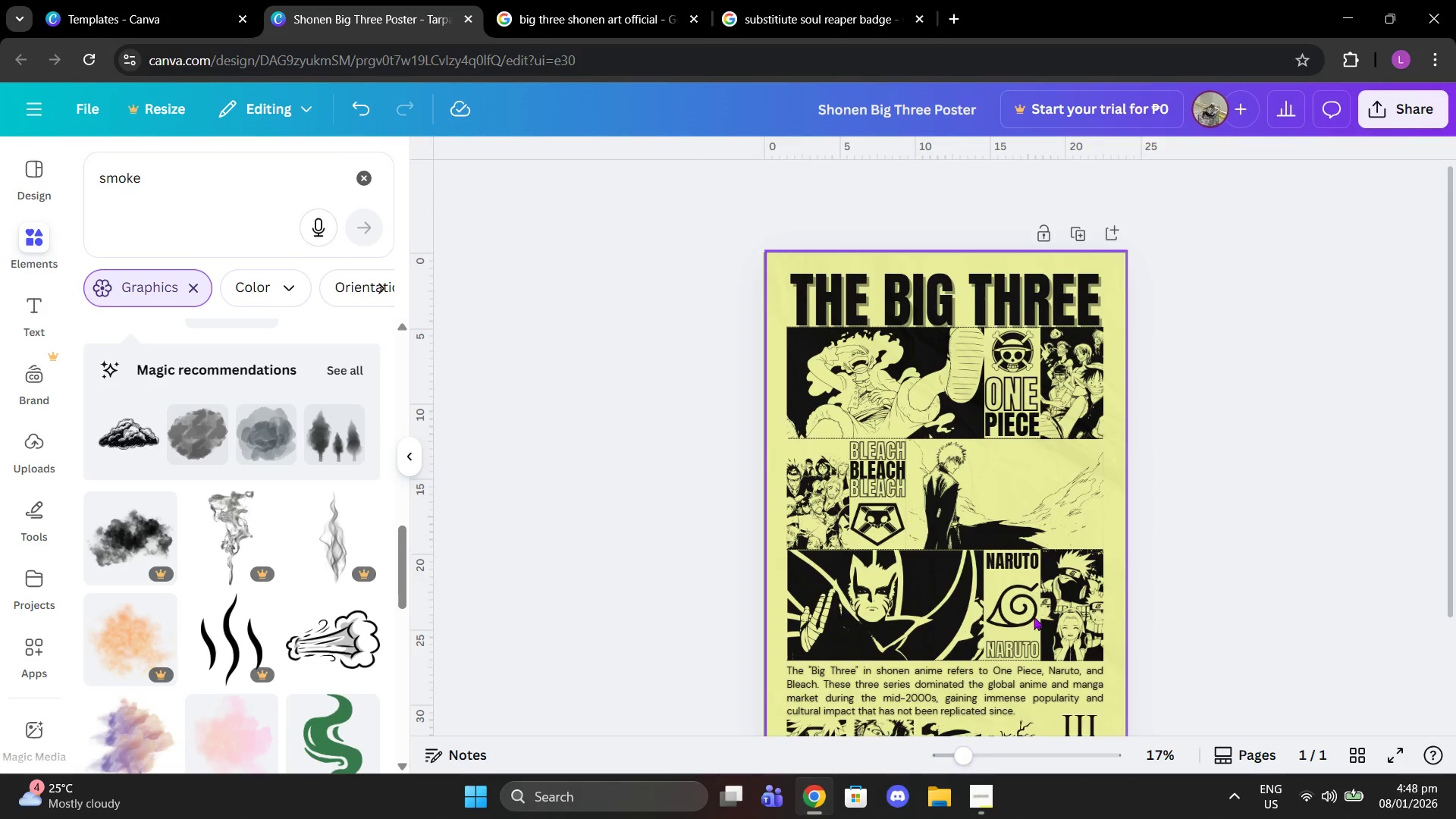 
scroll: coordinate [1034, 617], scroll_direction: down, amount: 1.0
 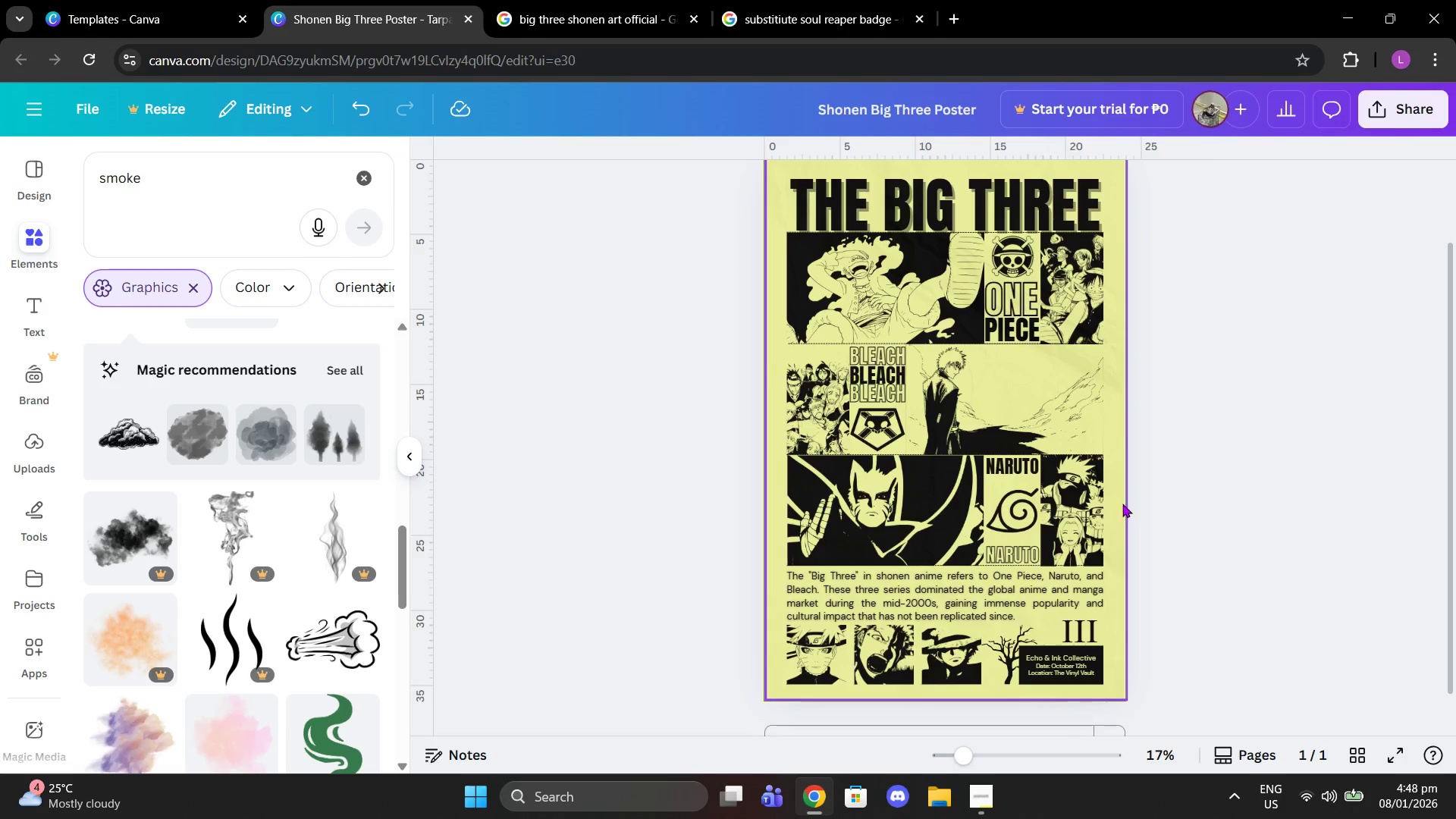 
left_click([1122, 503])
 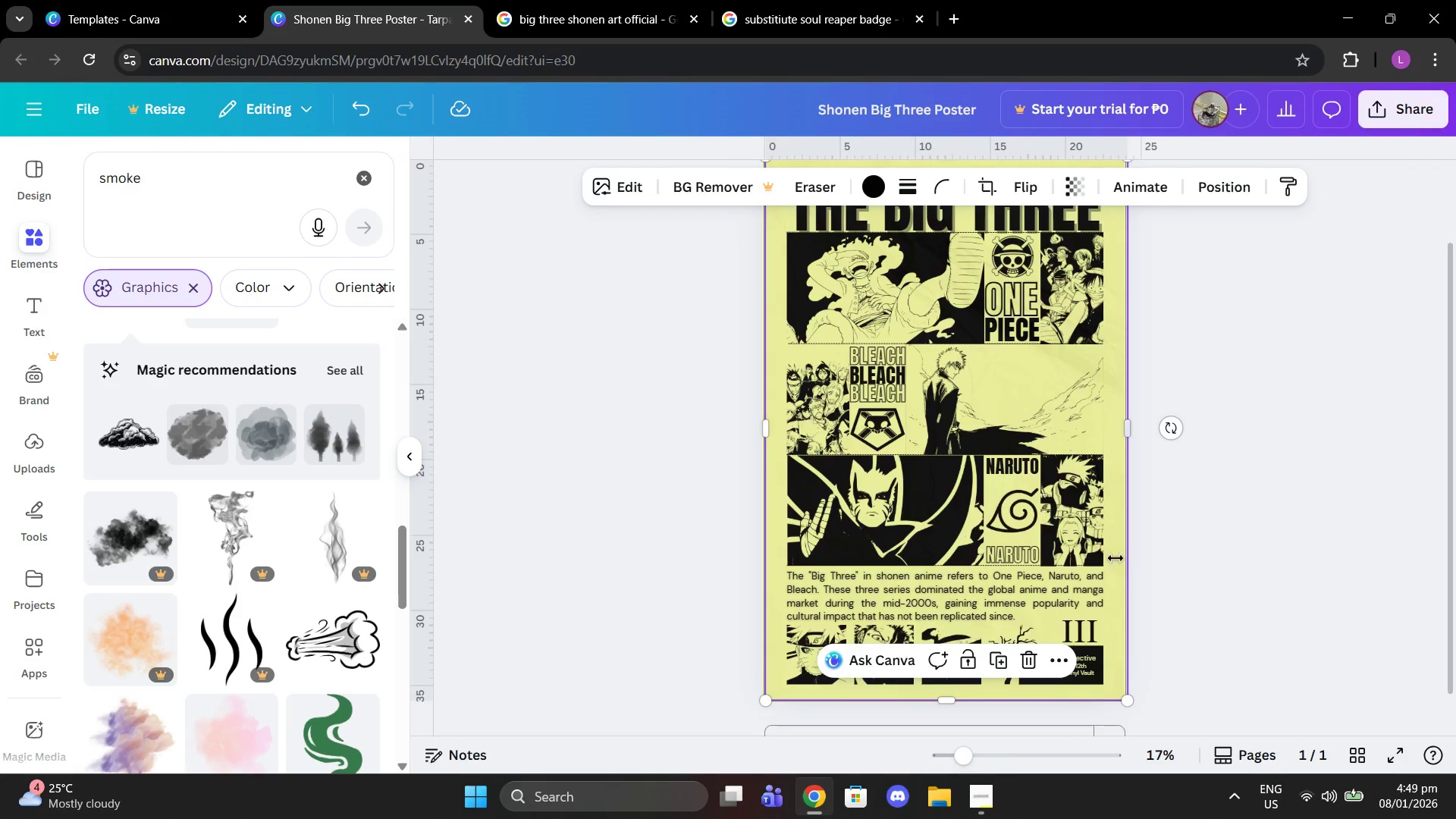 
left_click([1185, 659])
 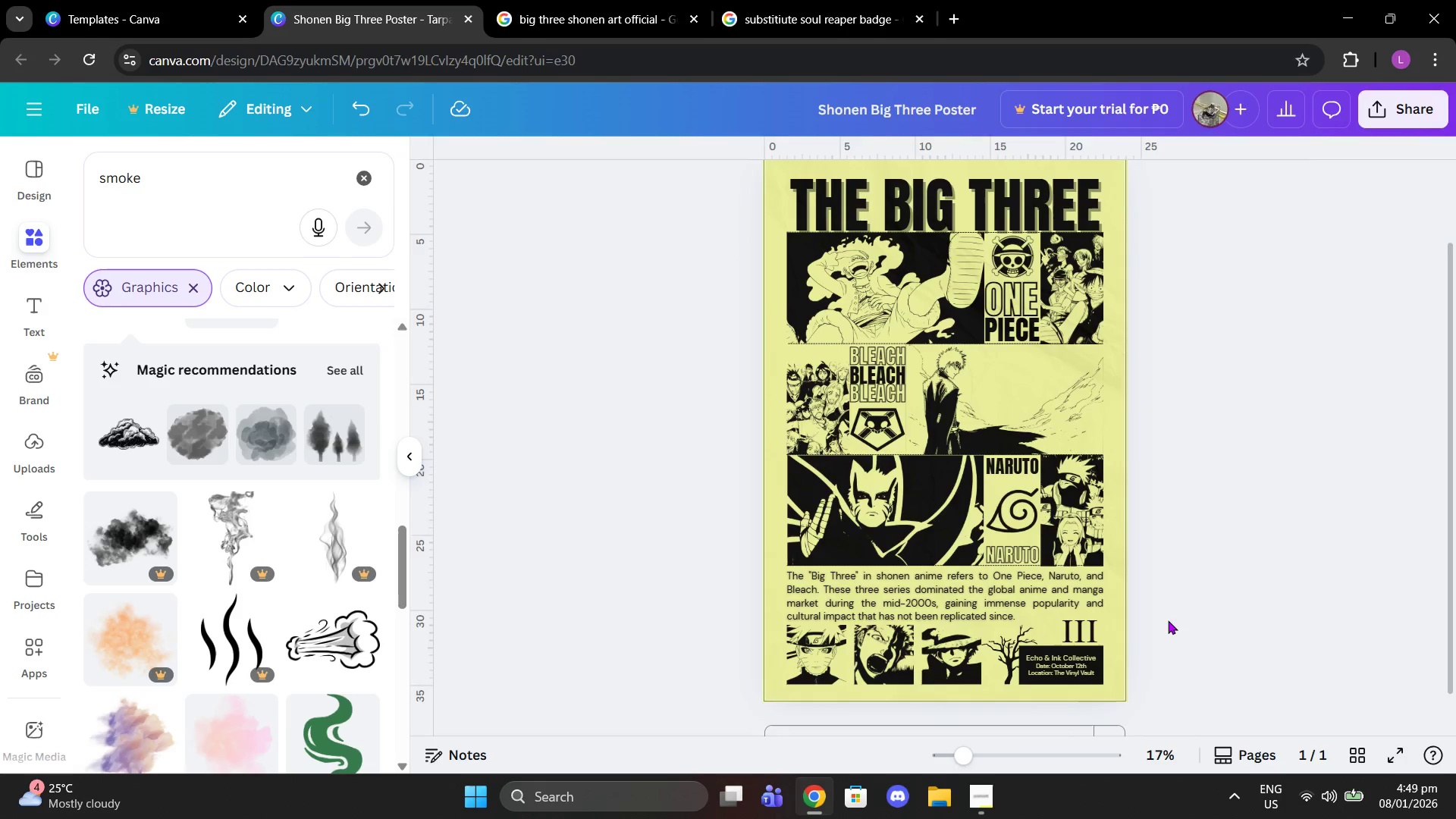 
scroll: coordinate [1160, 605], scroll_direction: up, amount: 1.0